 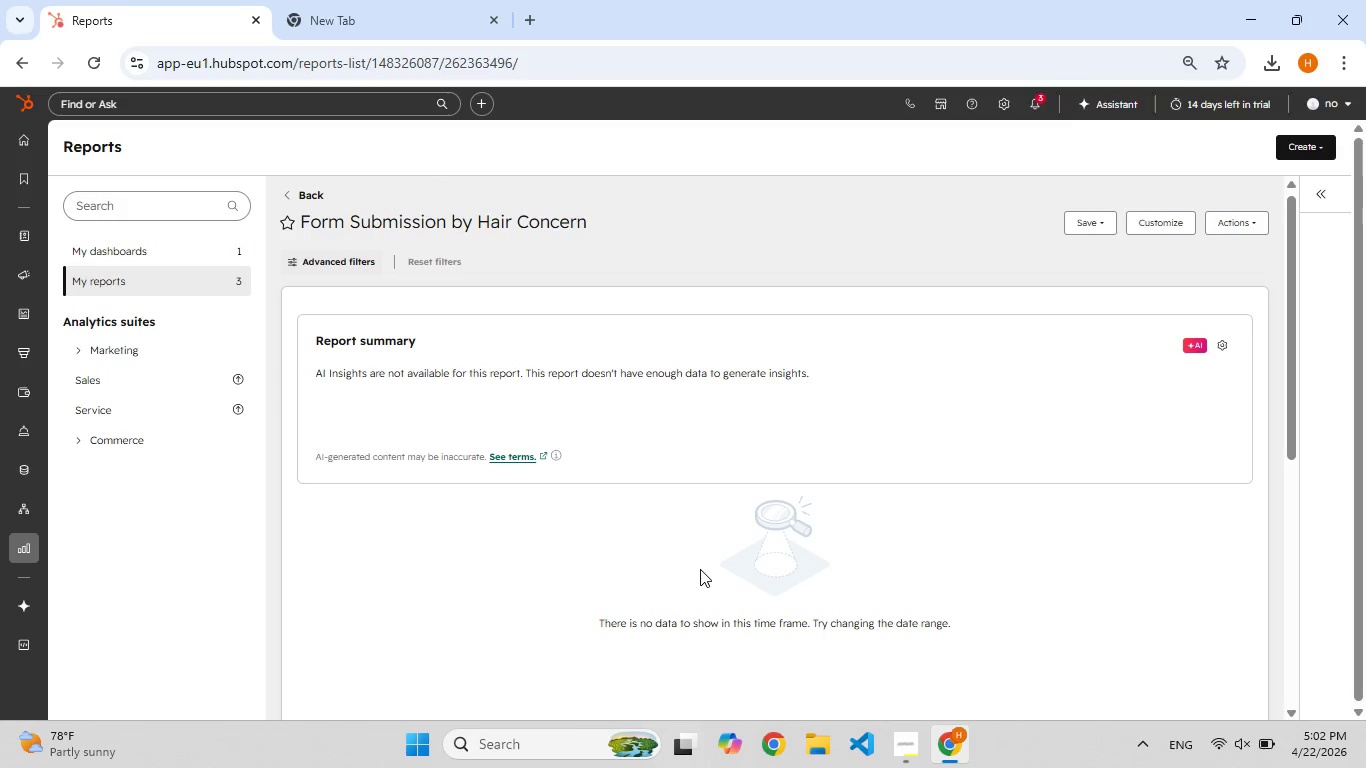 
scroll: coordinate [571, 348], scroll_direction: down, amount: 5.0
 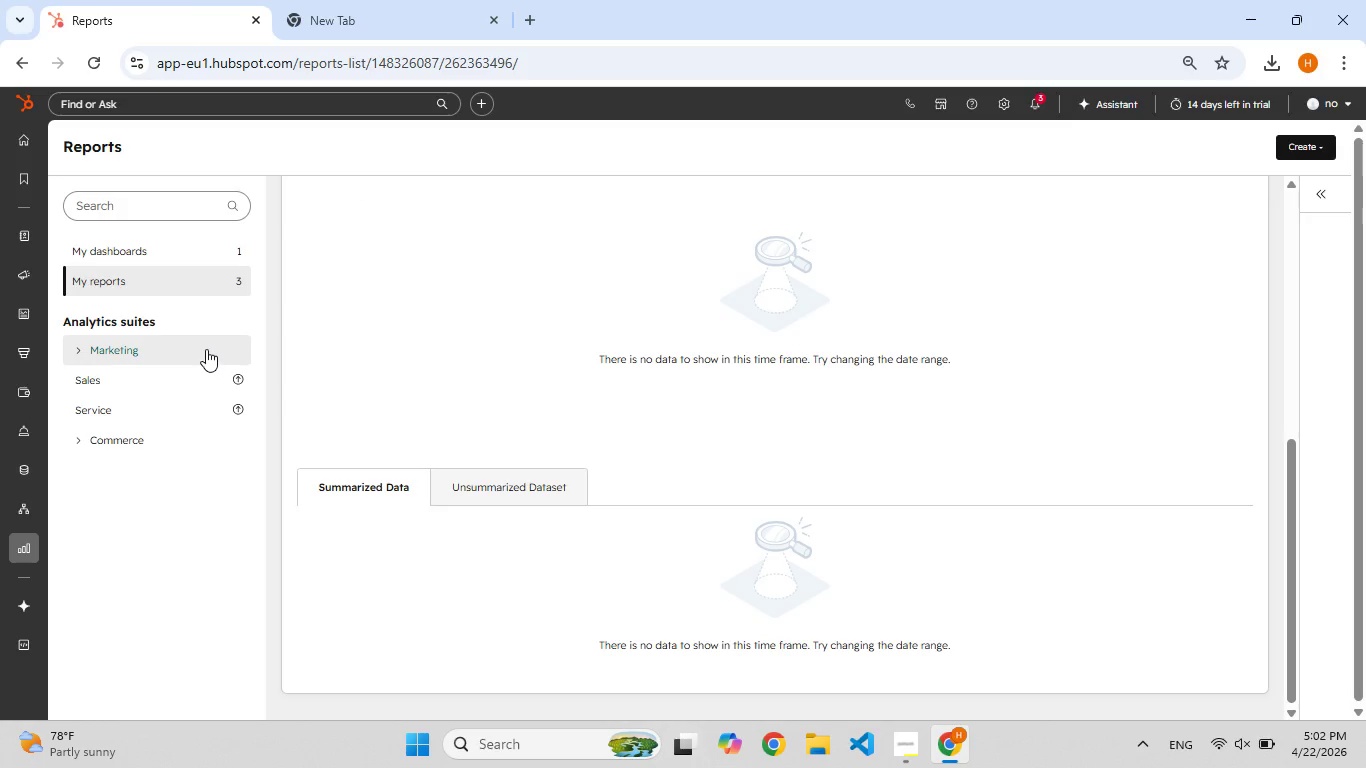 
left_click([206, 349])
 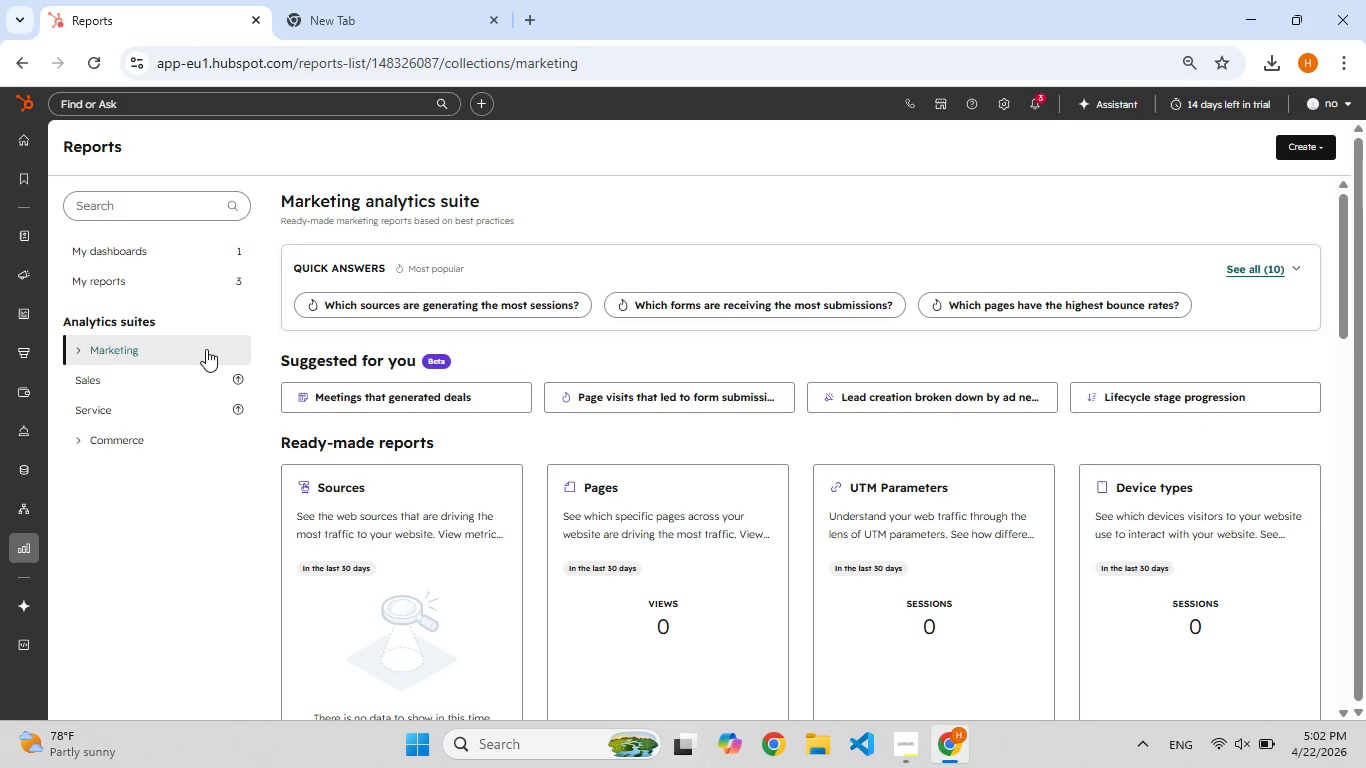 
scroll: coordinate [455, 416], scroll_direction: down, amount: 5.0
 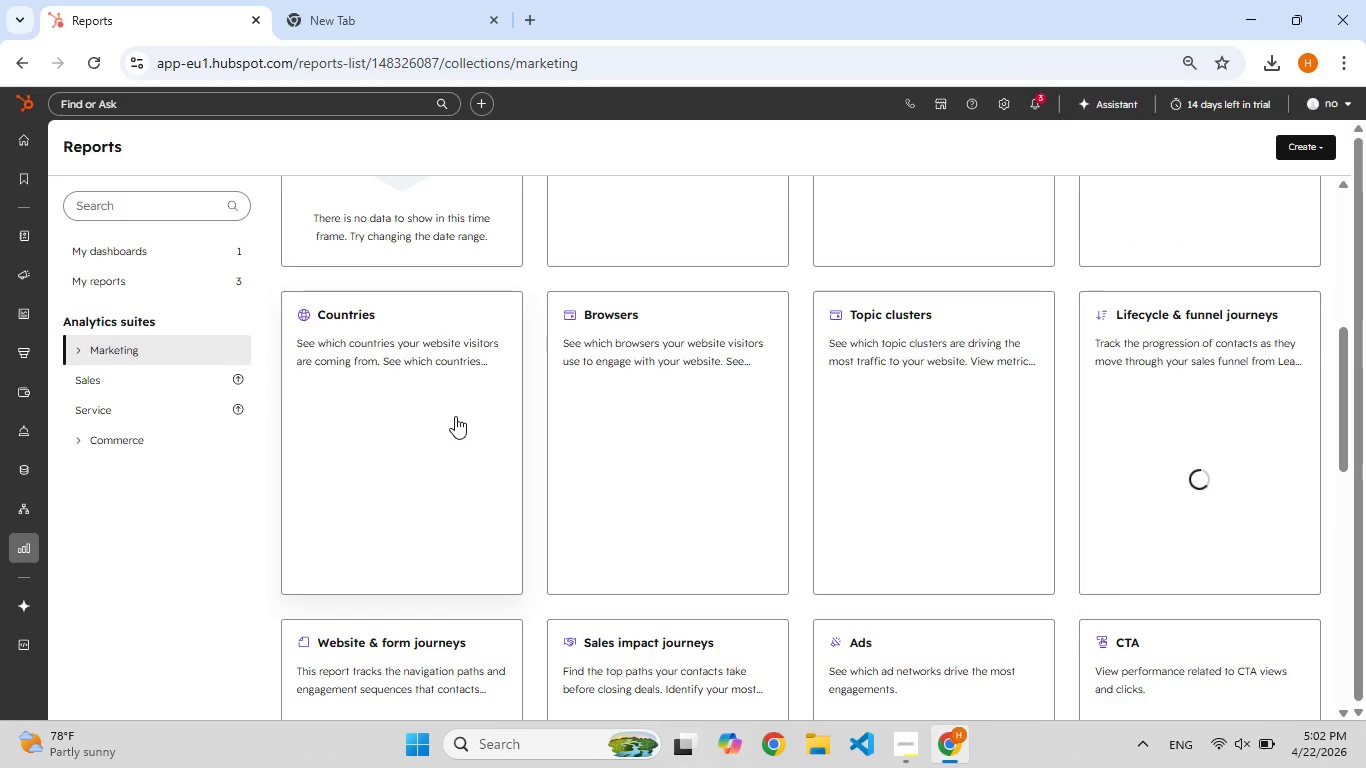 
scroll: coordinate [455, 416], scroll_direction: up, amount: 2.0
 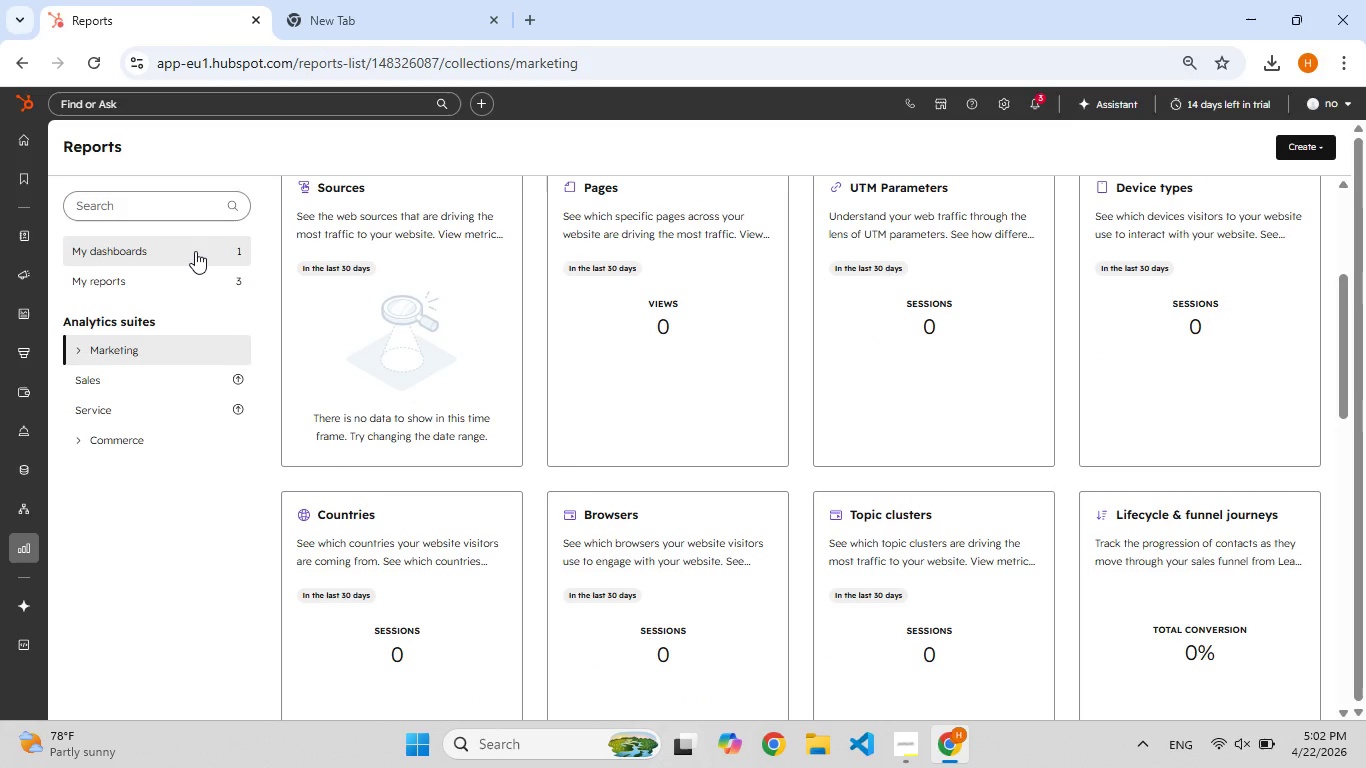 
left_click([195, 251])
 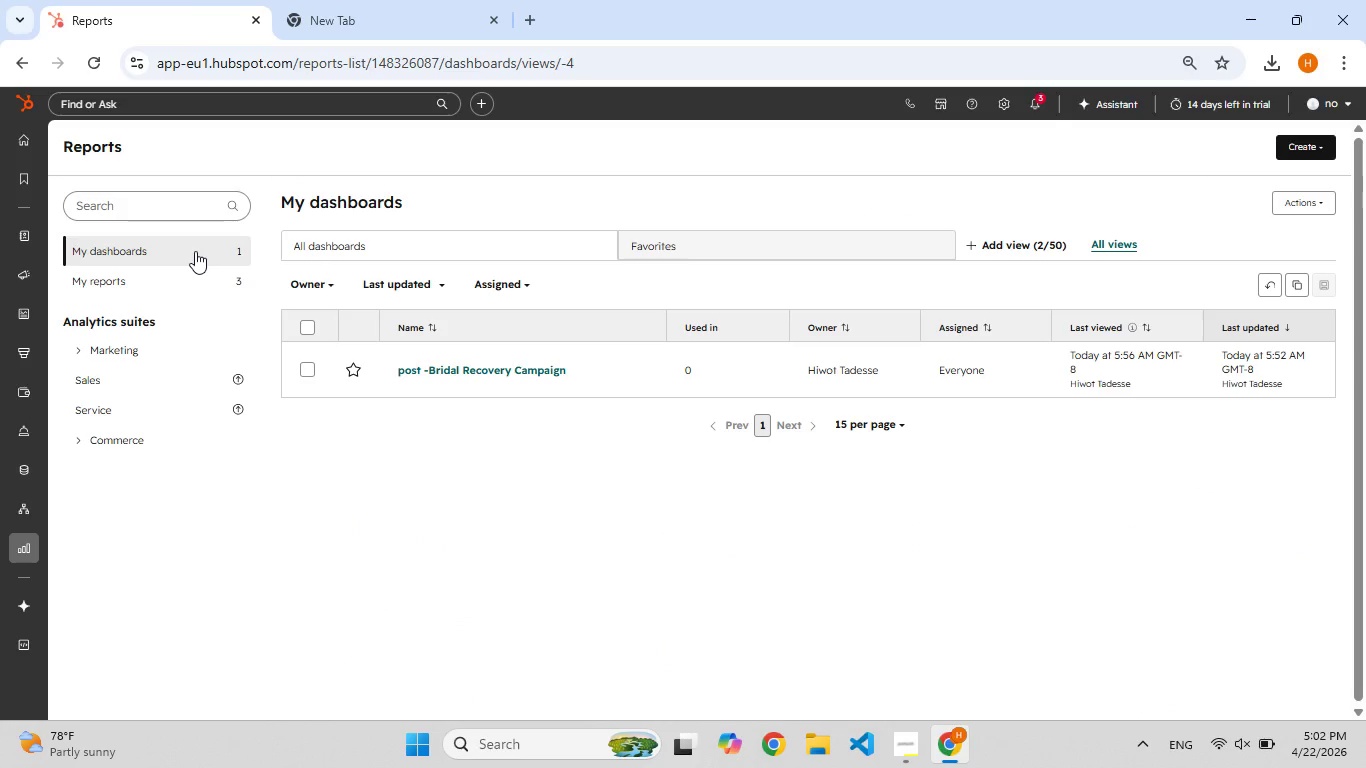 
wait(5.25)
 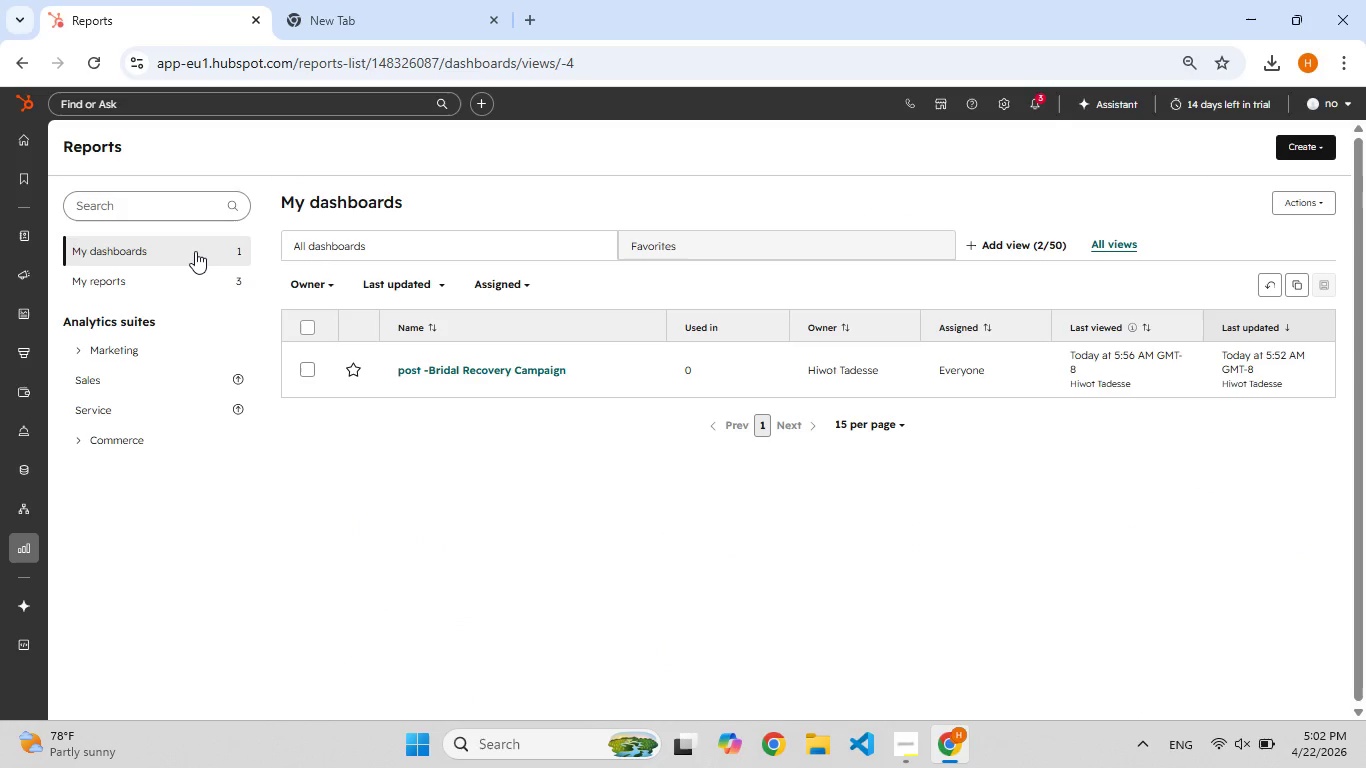 
left_click([184, 284])
 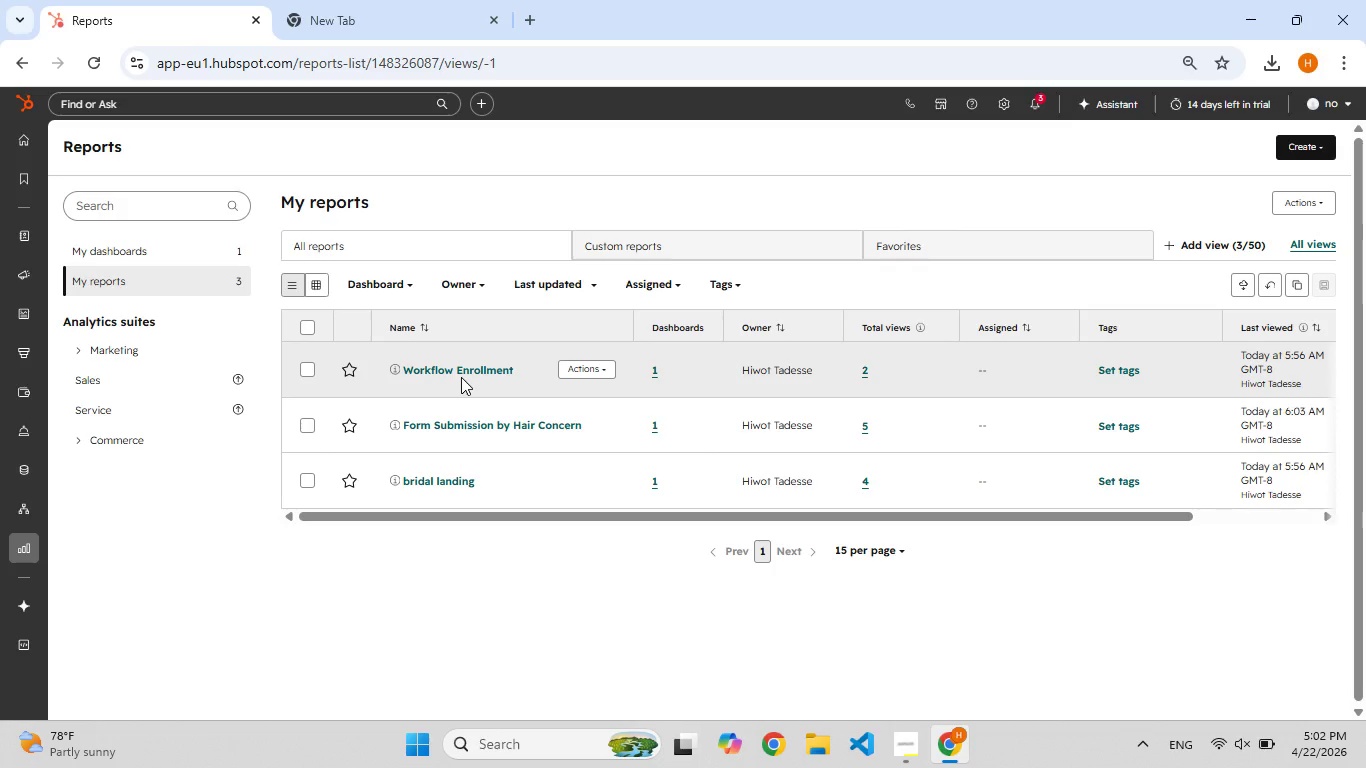 
wait(6.38)
 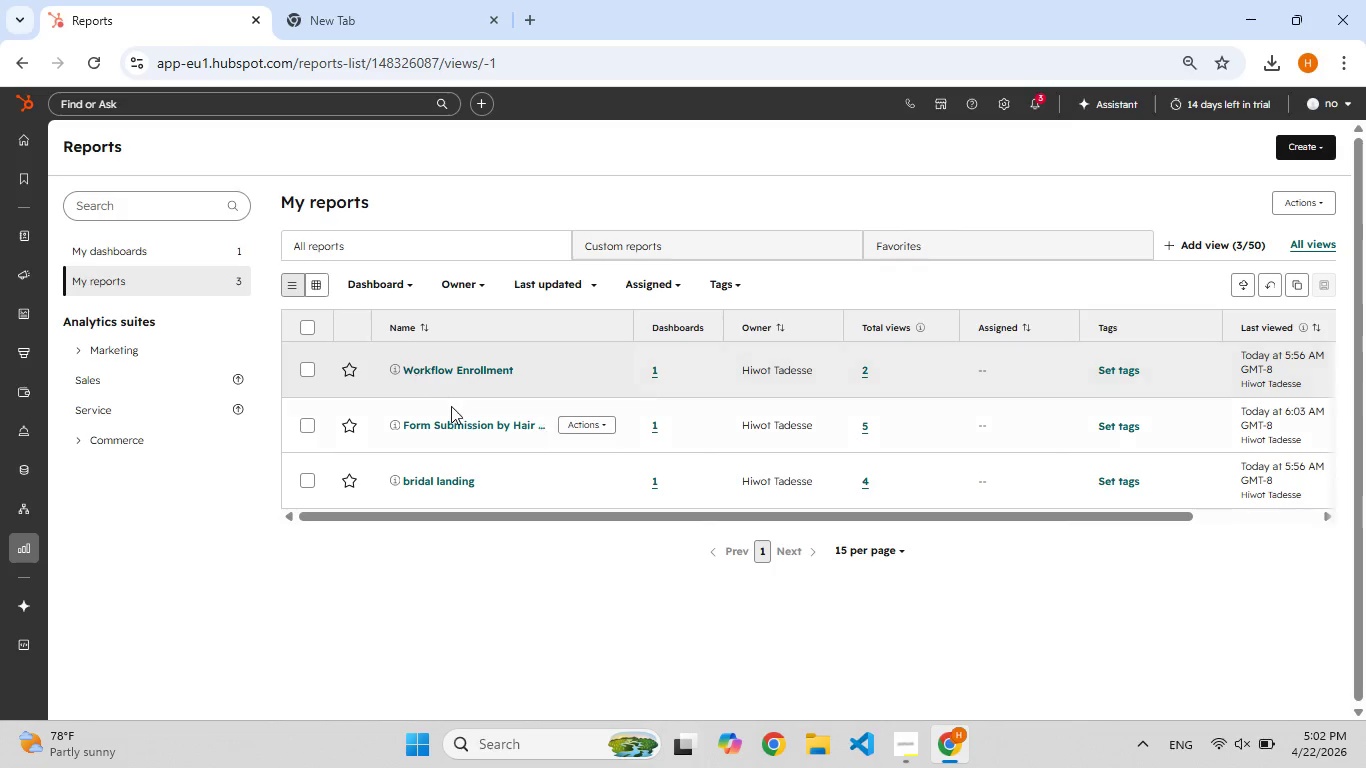 
left_click([461, 377])
 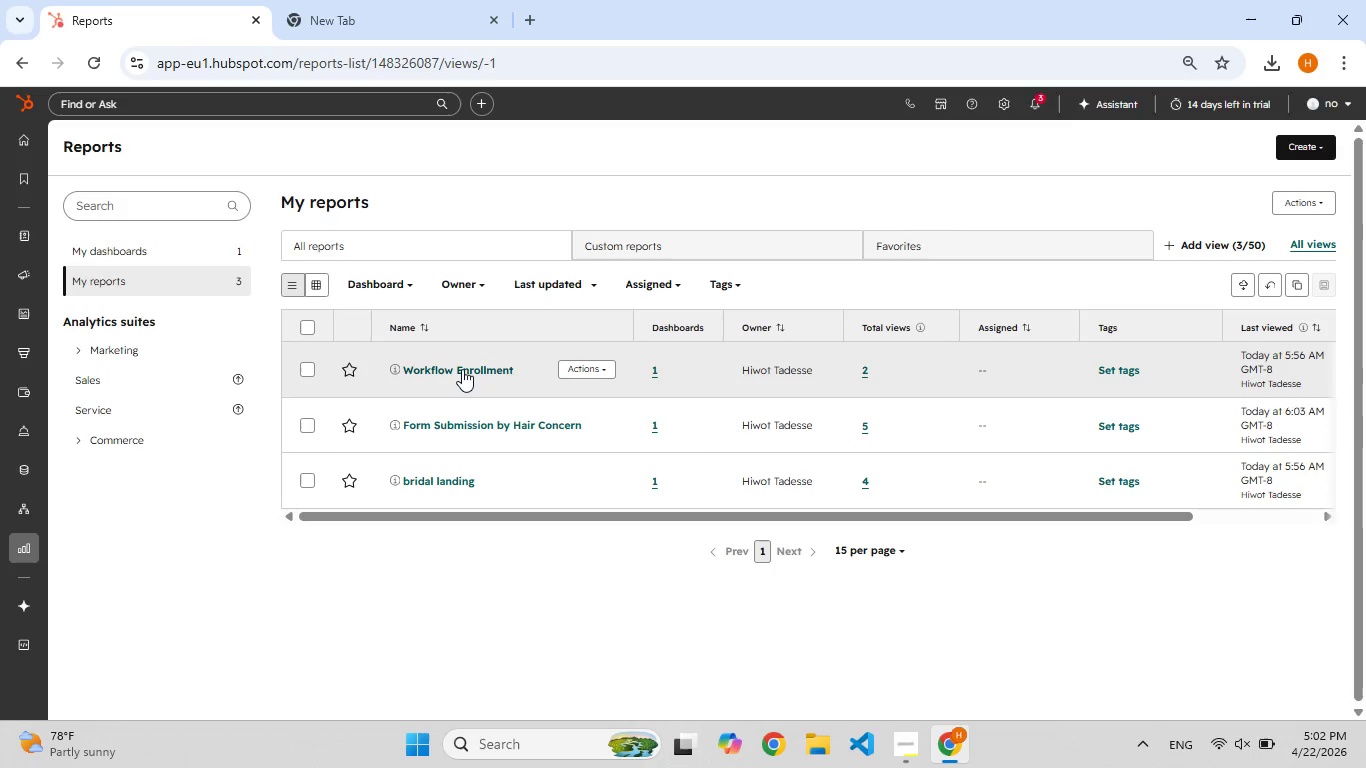 
left_click([462, 369])
 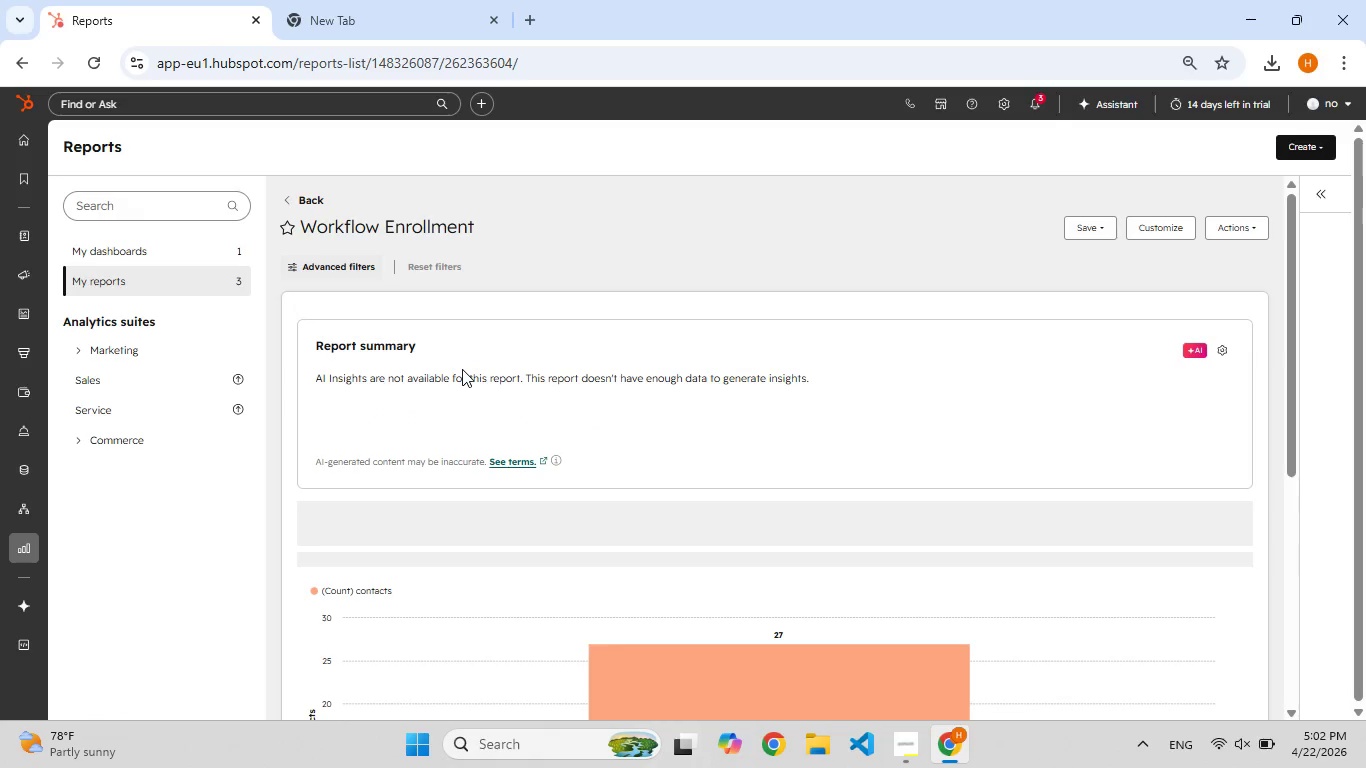 
scroll: coordinate [462, 369], scroll_direction: down, amount: 1.0
 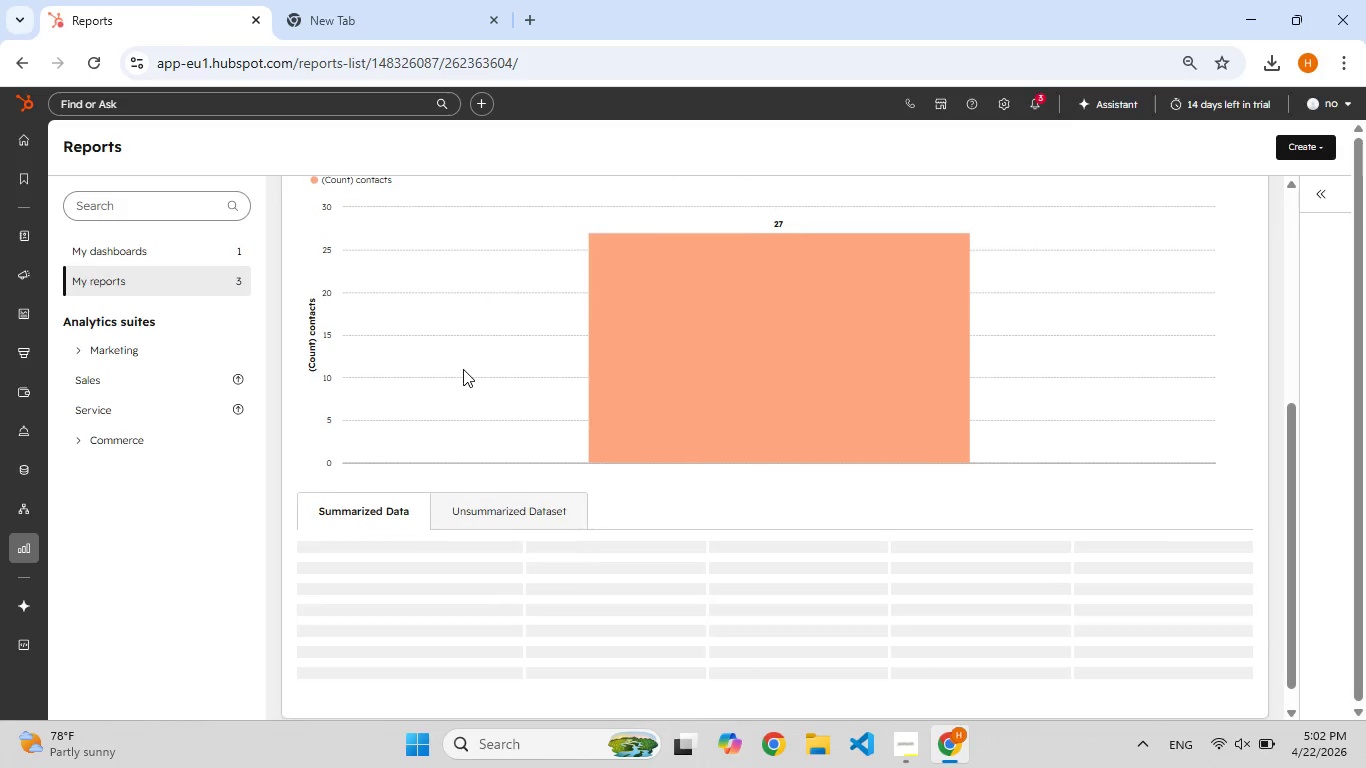 
scroll: coordinate [463, 375], scroll_direction: up, amount: 6.0
 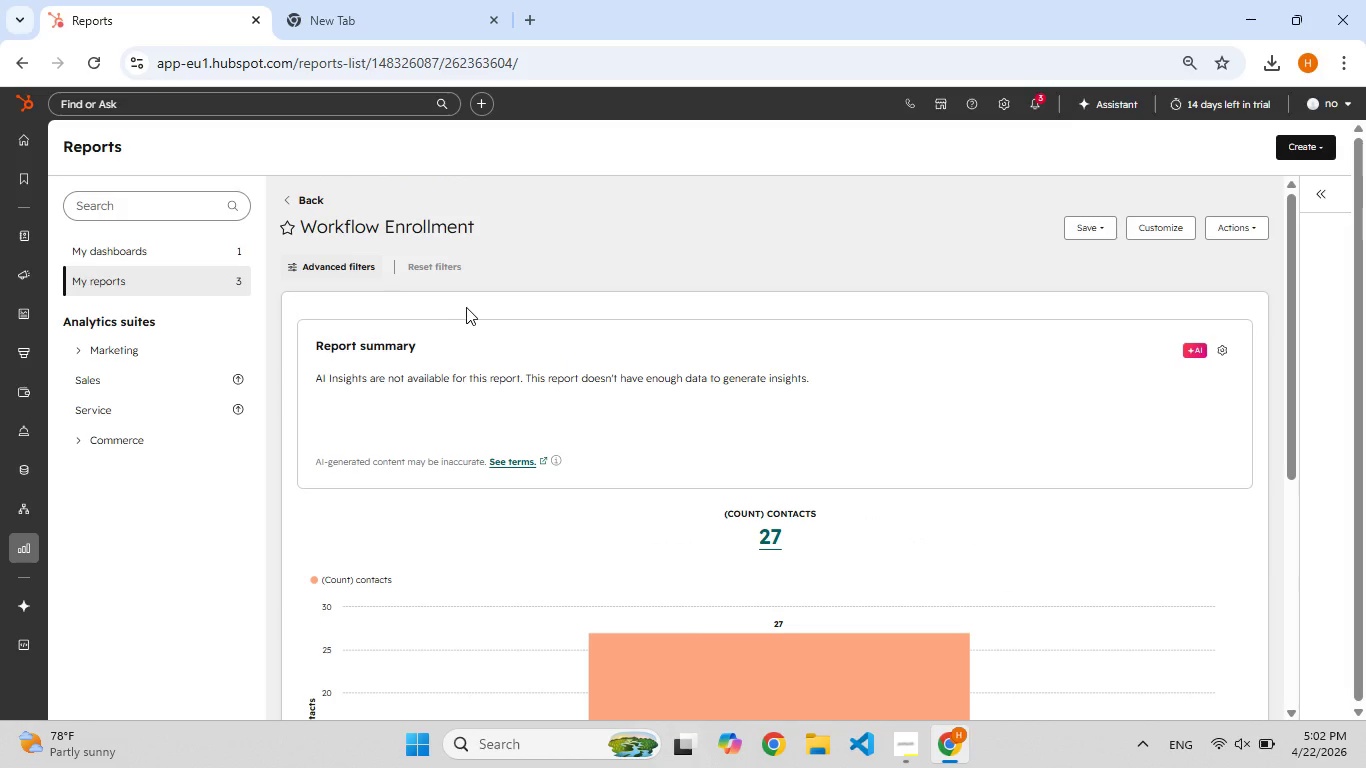 
wait(6.89)
 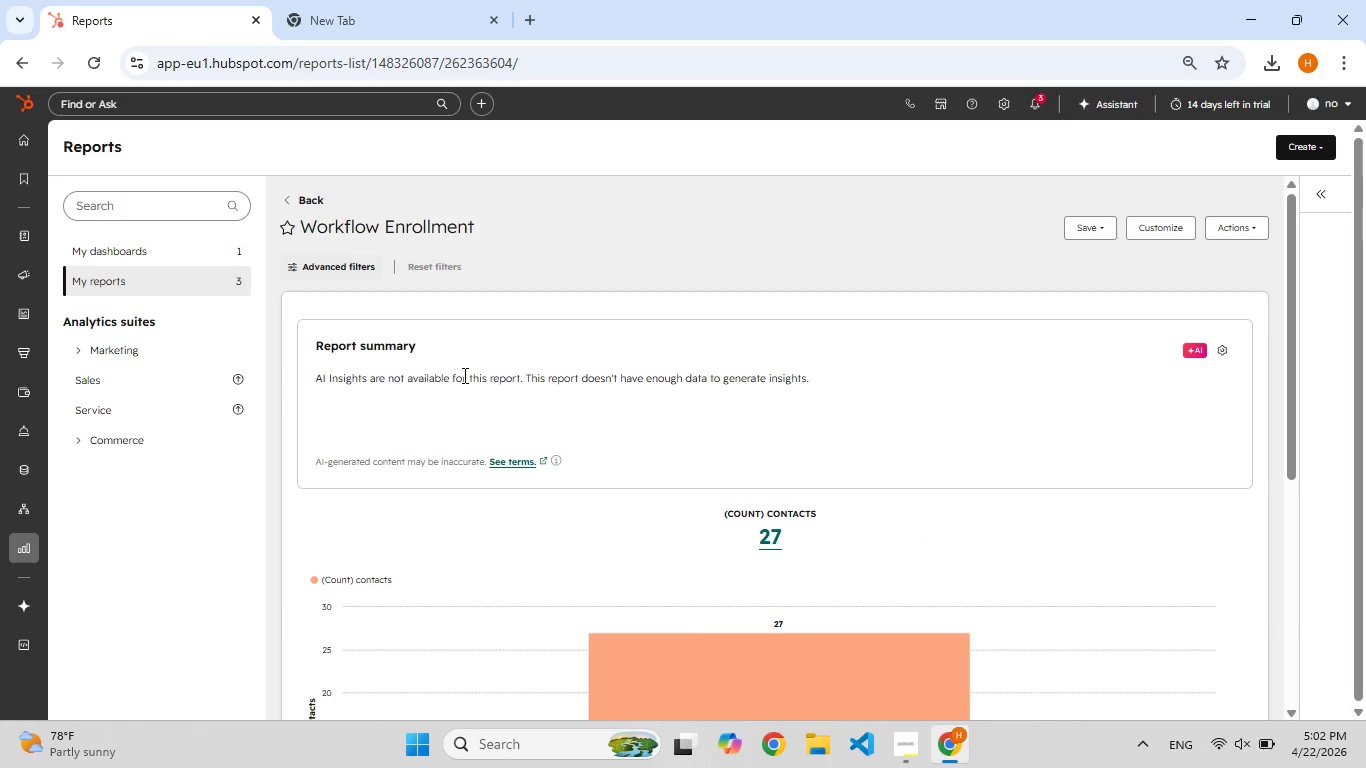 
scroll: coordinate [218, 332], scroll_direction: down, amount: 2.0
 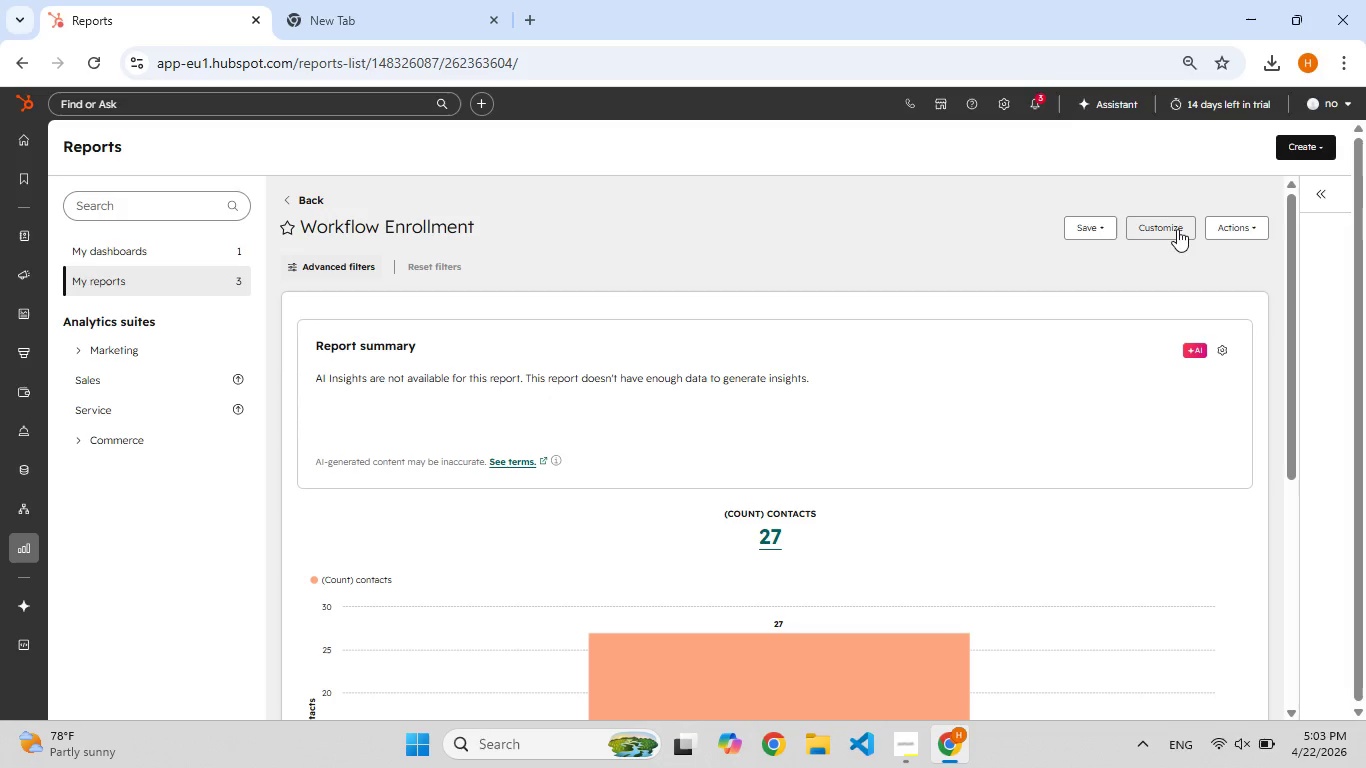 
left_click([1176, 230])
 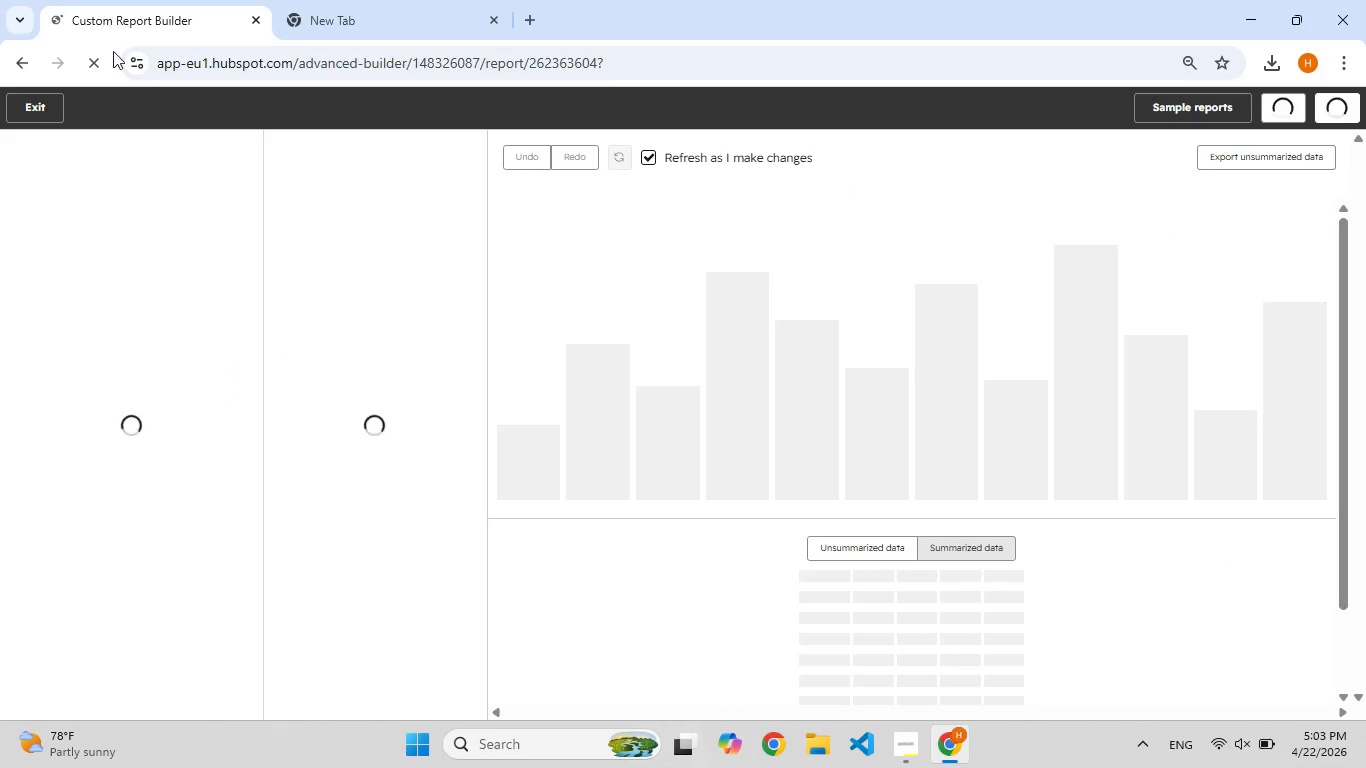 
left_click([36, 62])
 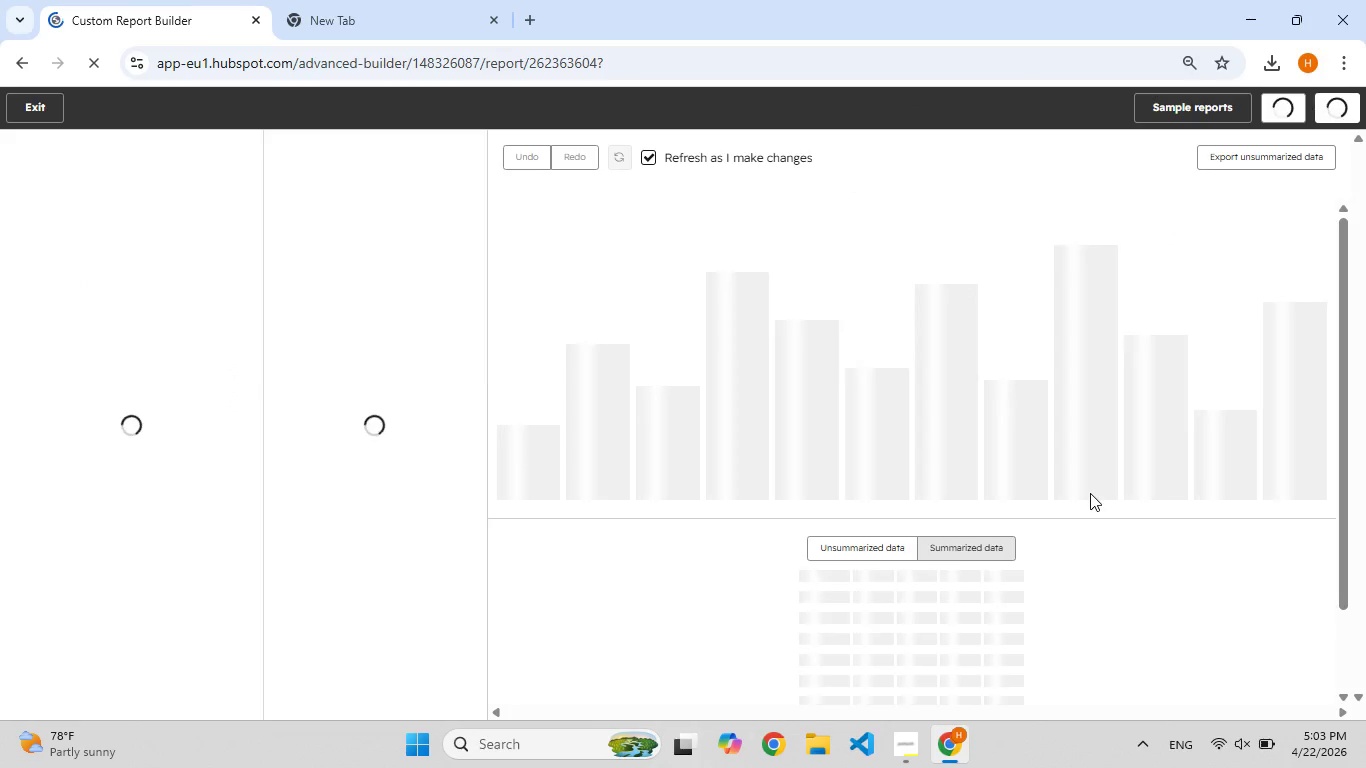 
scroll: coordinate [1090, 501], scroll_direction: up, amount: 5.0
 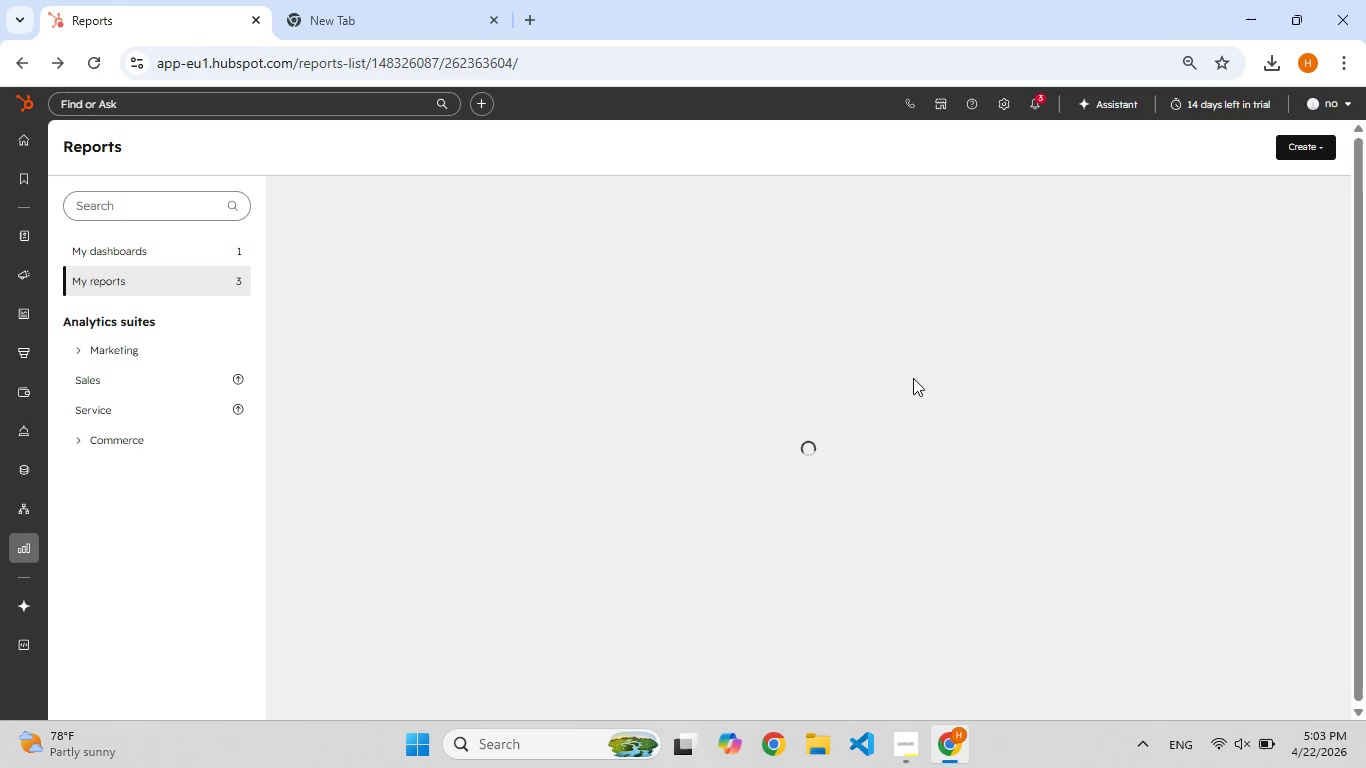 
left_click([1228, 350])
 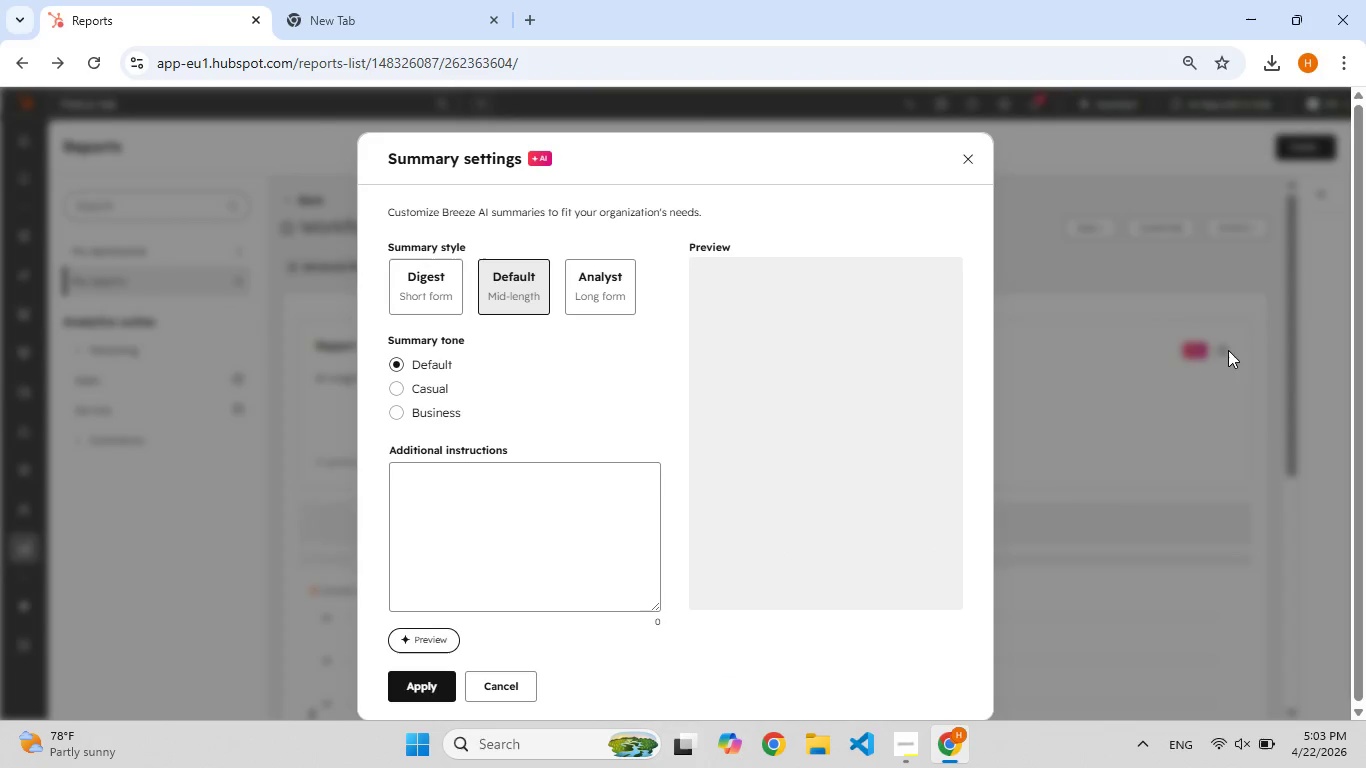 
scroll: coordinate [689, 428], scroll_direction: down, amount: 3.0
 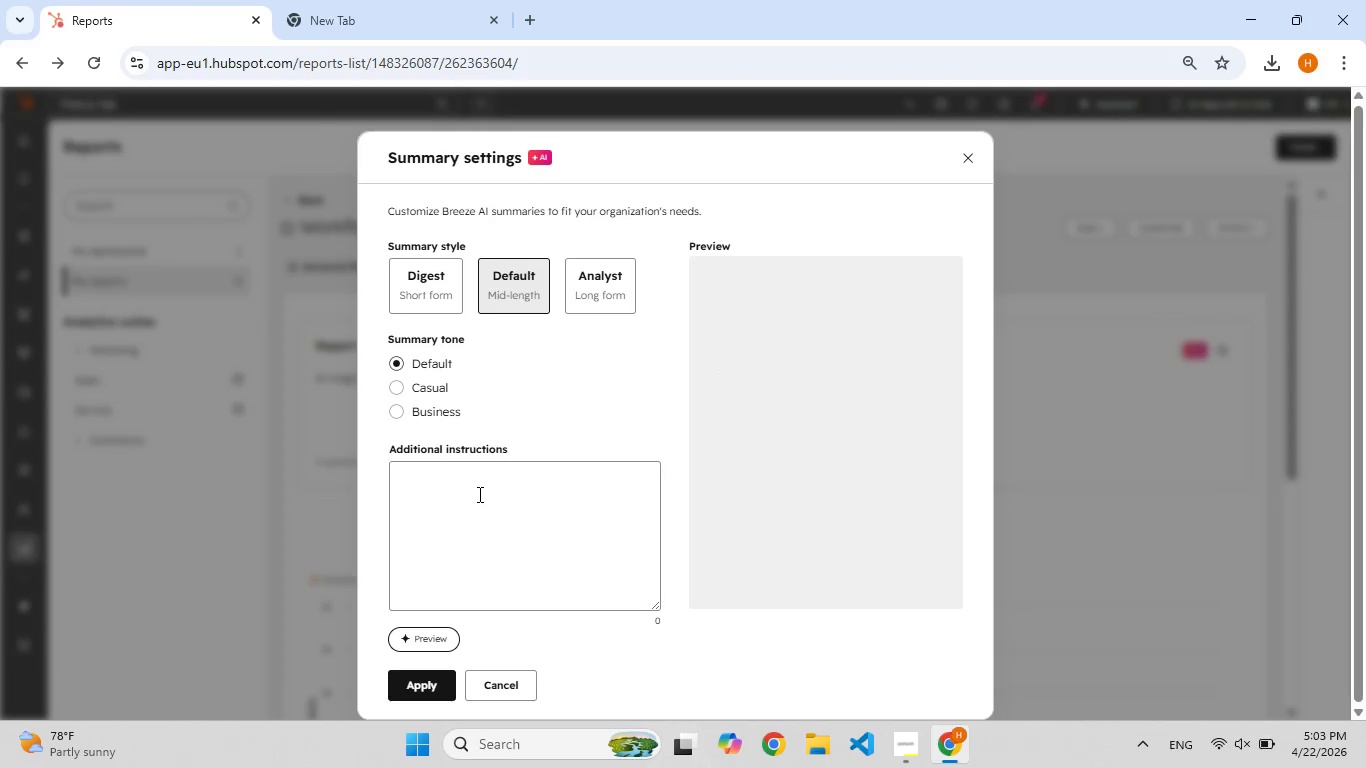 
left_click([478, 494])
 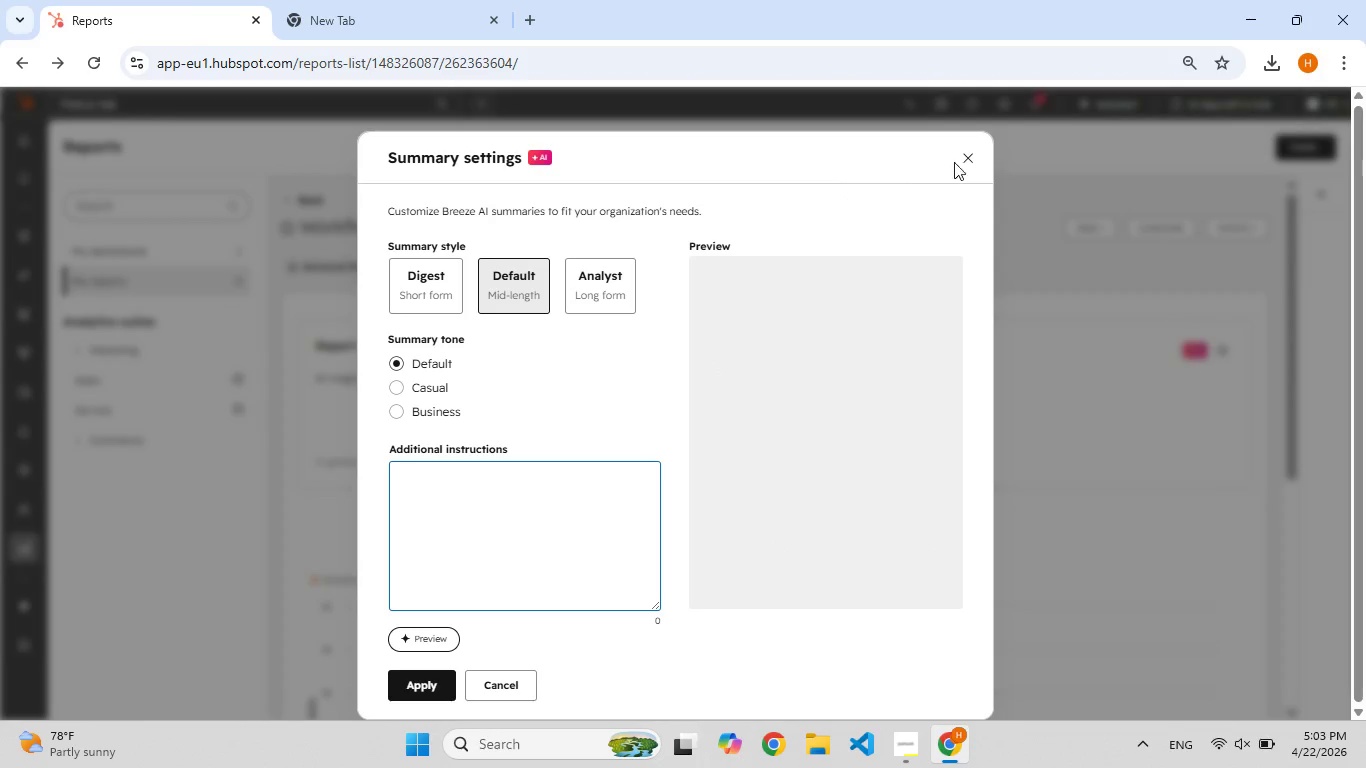 
left_click([976, 156])
 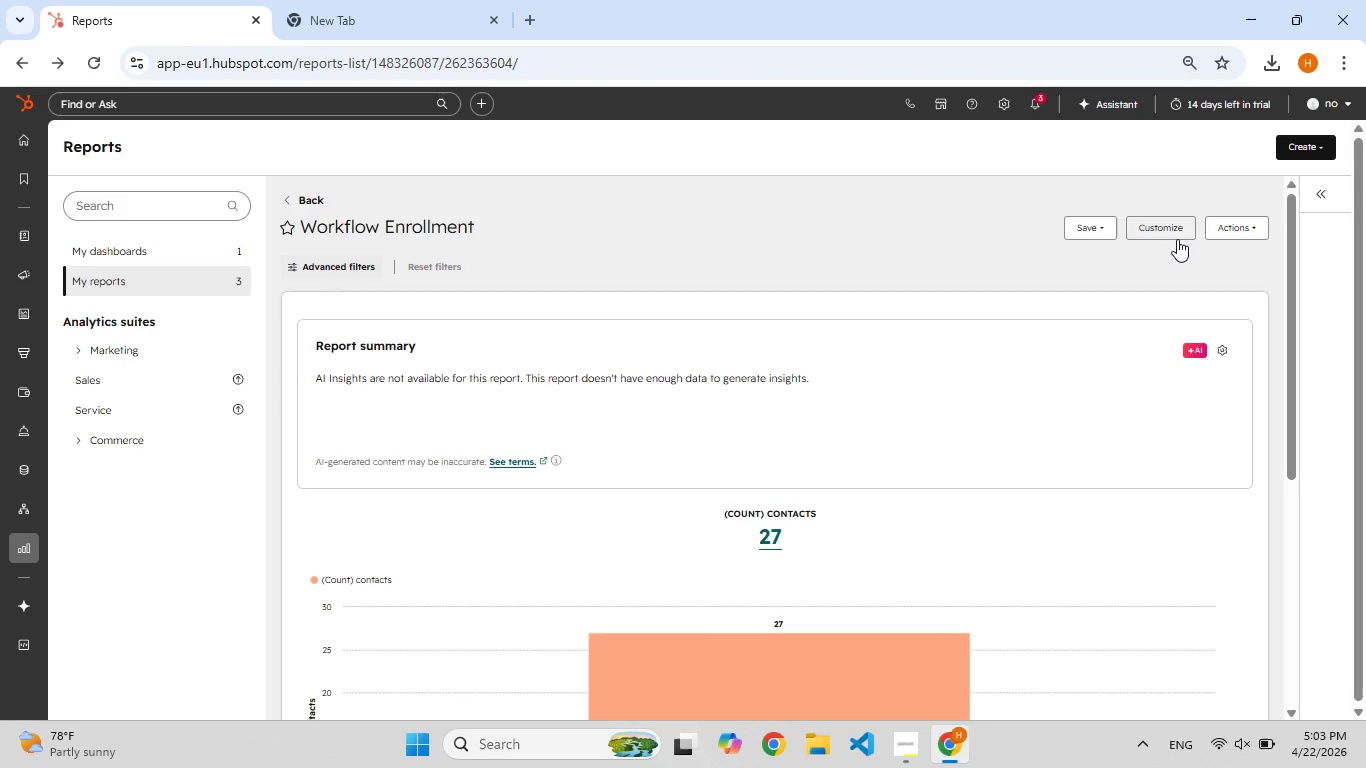 
left_click([1179, 235])
 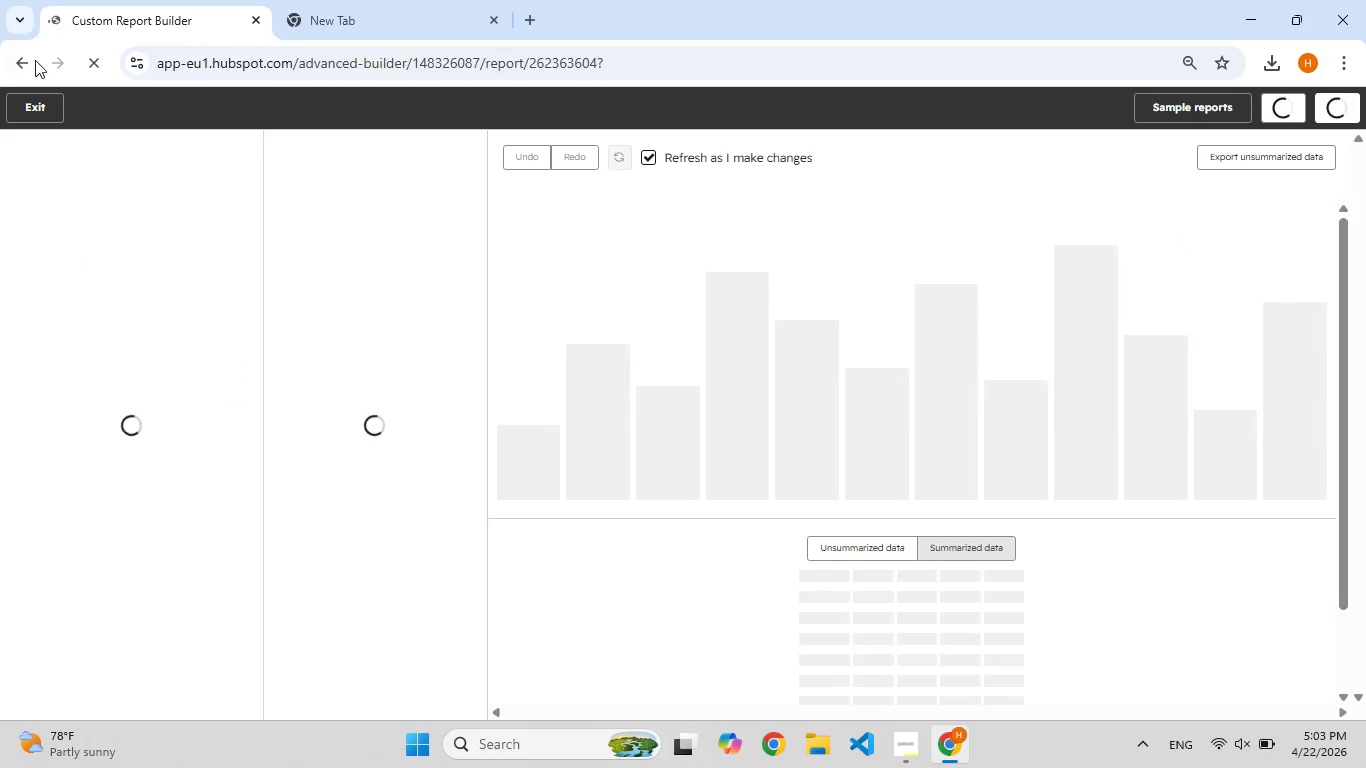 
wait(5.31)
 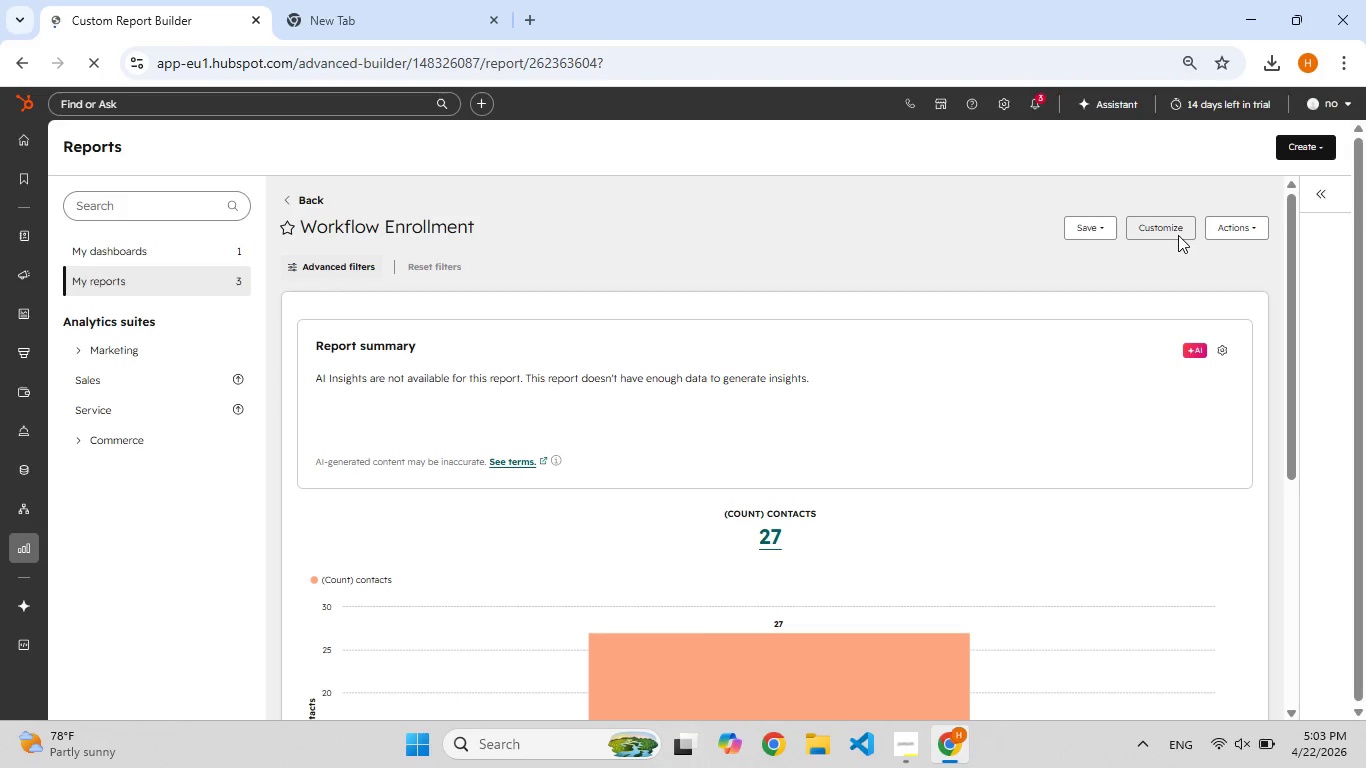 
left_click([29, 65])
 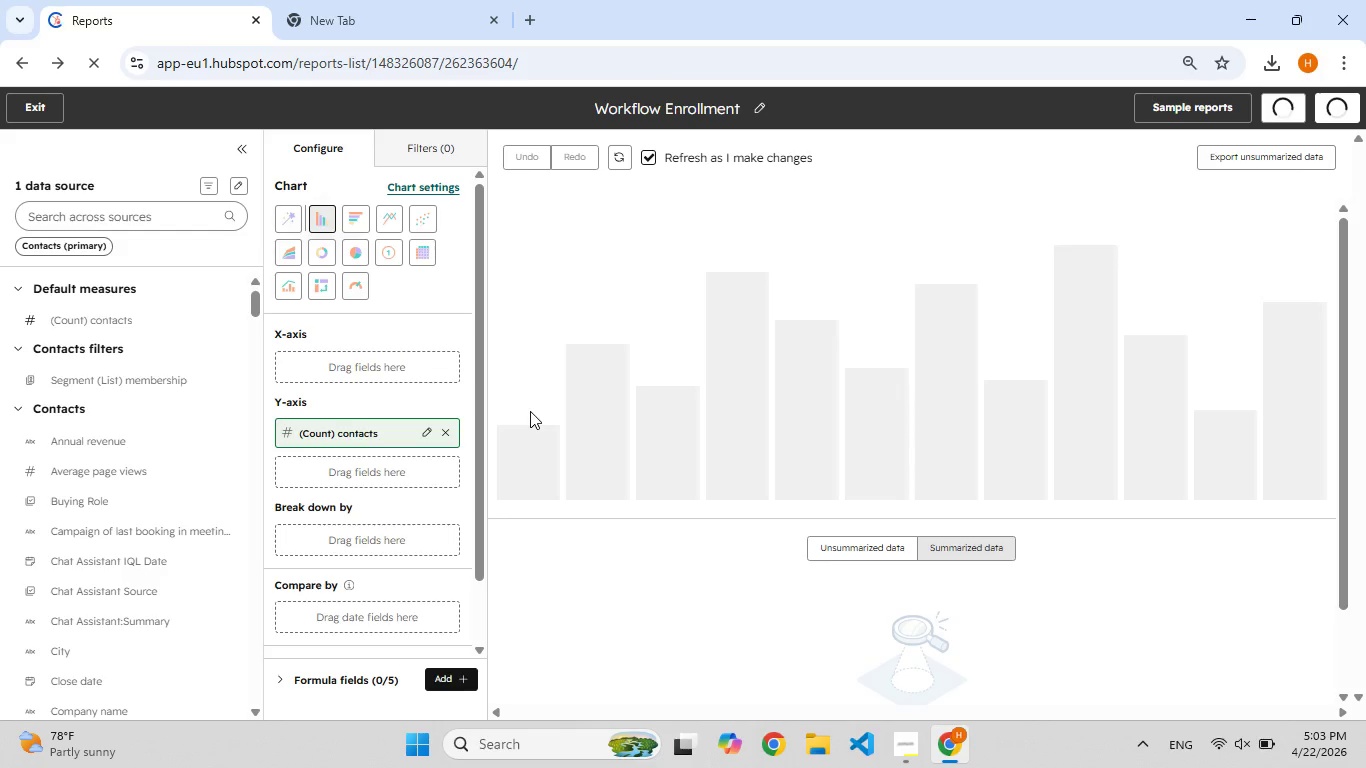 
scroll: coordinate [552, 456], scroll_direction: down, amount: 6.0
 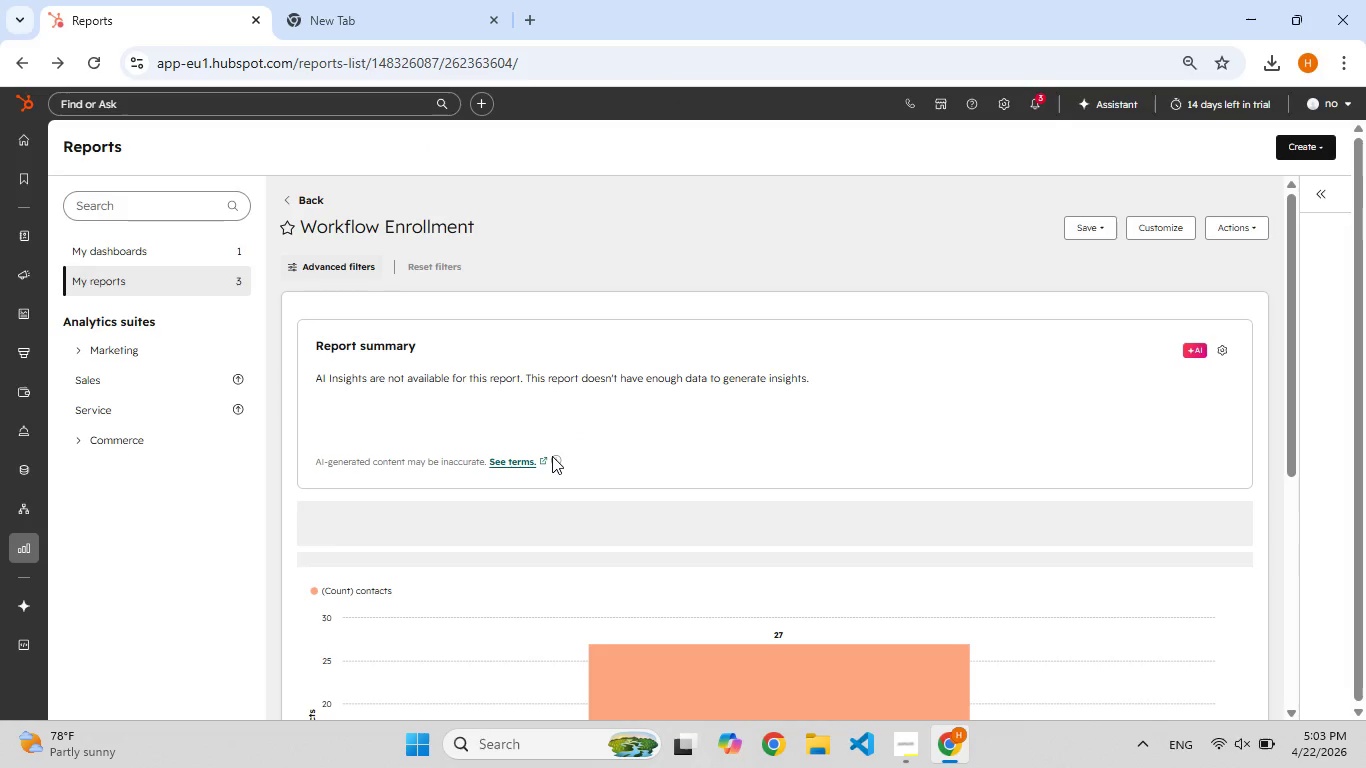 
wait(5.67)
 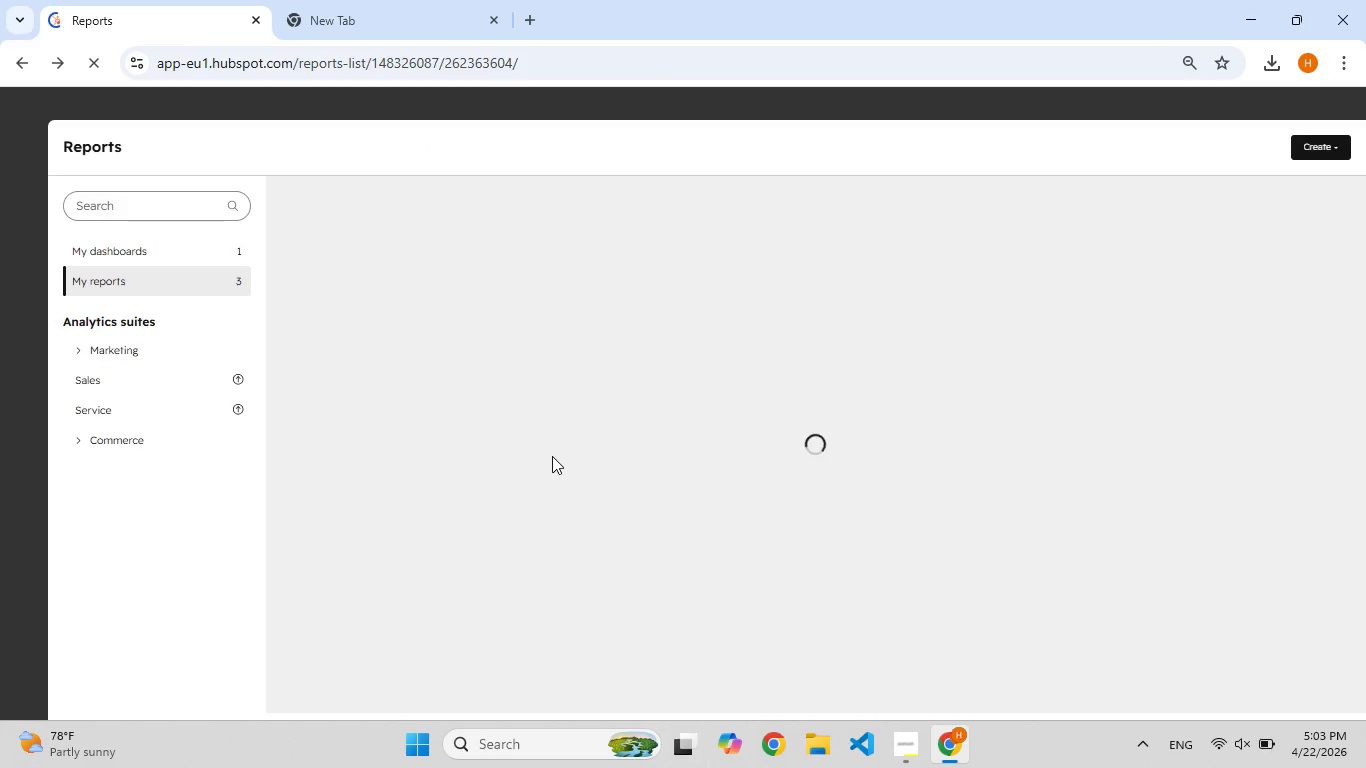 
scroll: coordinate [551, 477], scroll_direction: down, amount: 11.0
 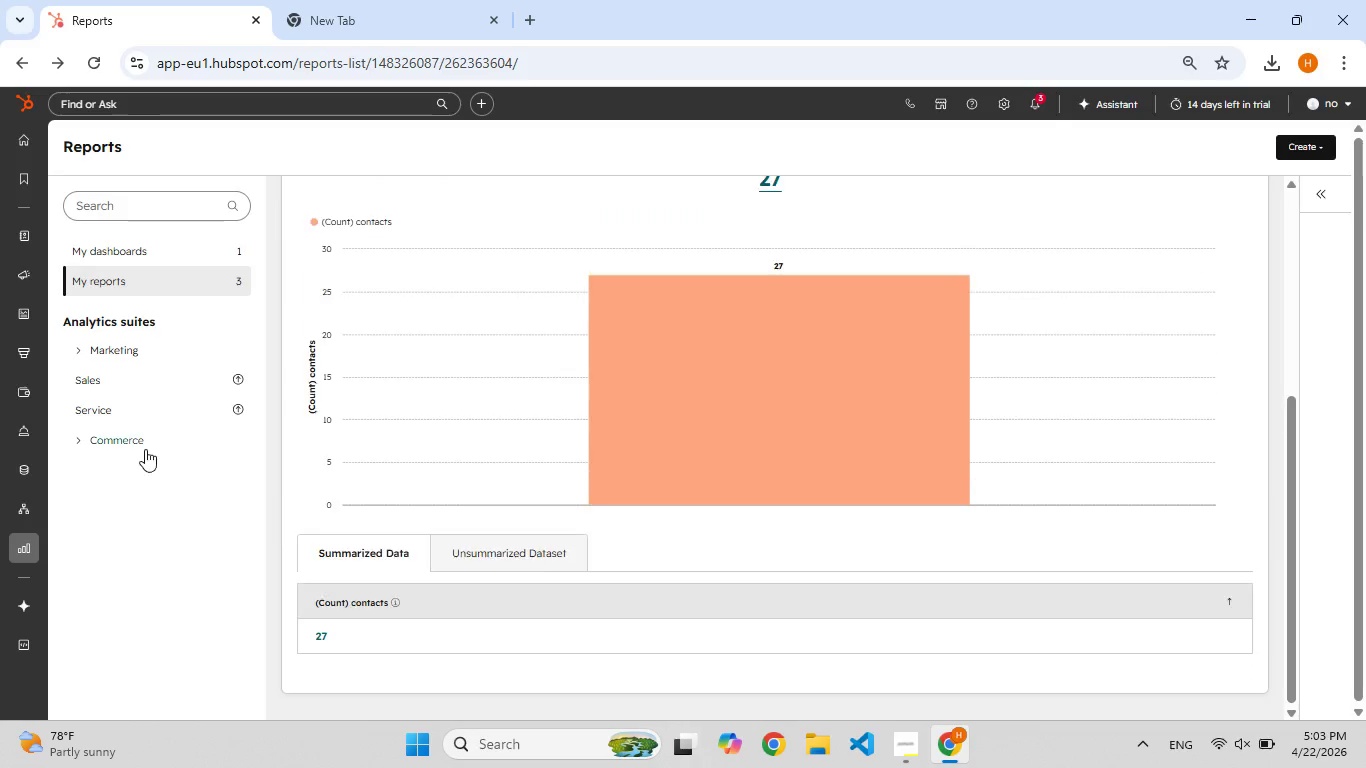 
left_click([142, 444])
 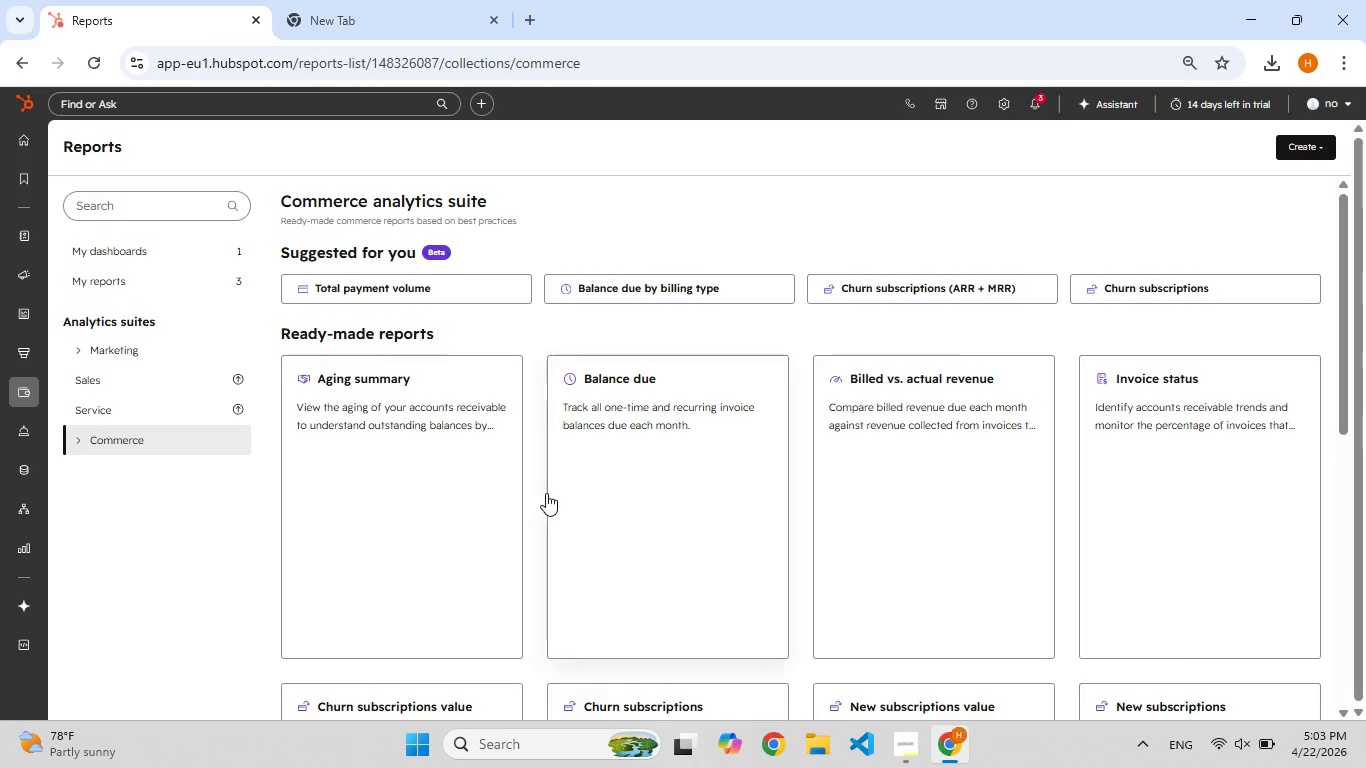 
scroll: coordinate [547, 493], scroll_direction: down, amount: 4.0
 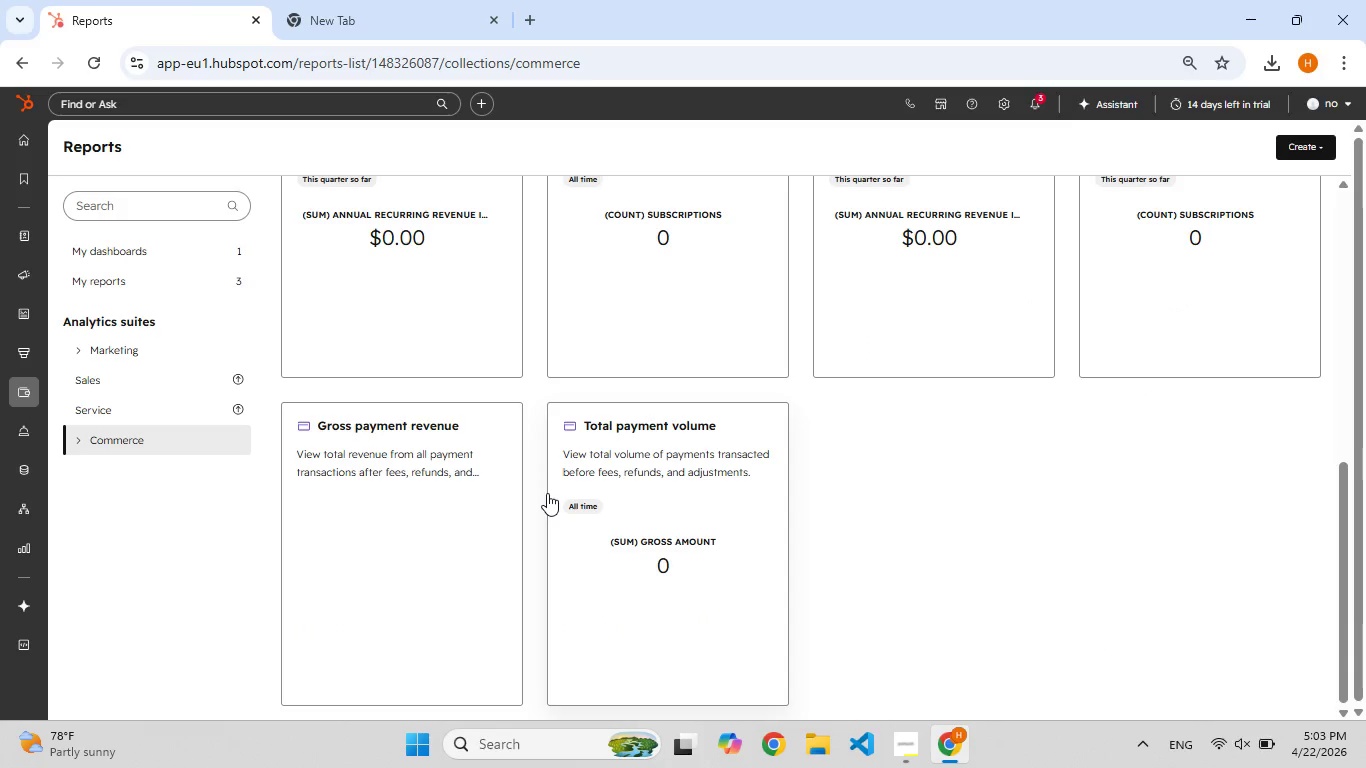 
scroll: coordinate [547, 494], scroll_direction: up, amount: 7.0
 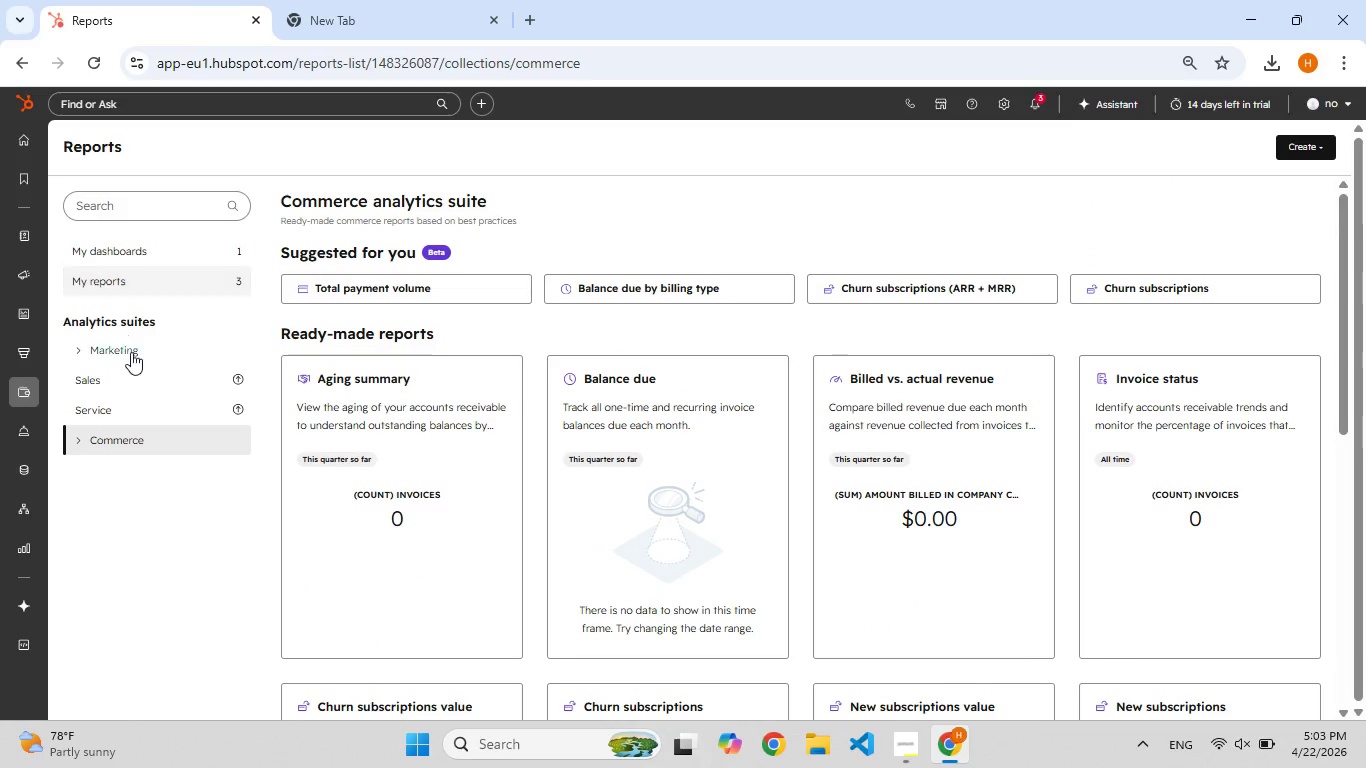 
left_click([134, 359])
 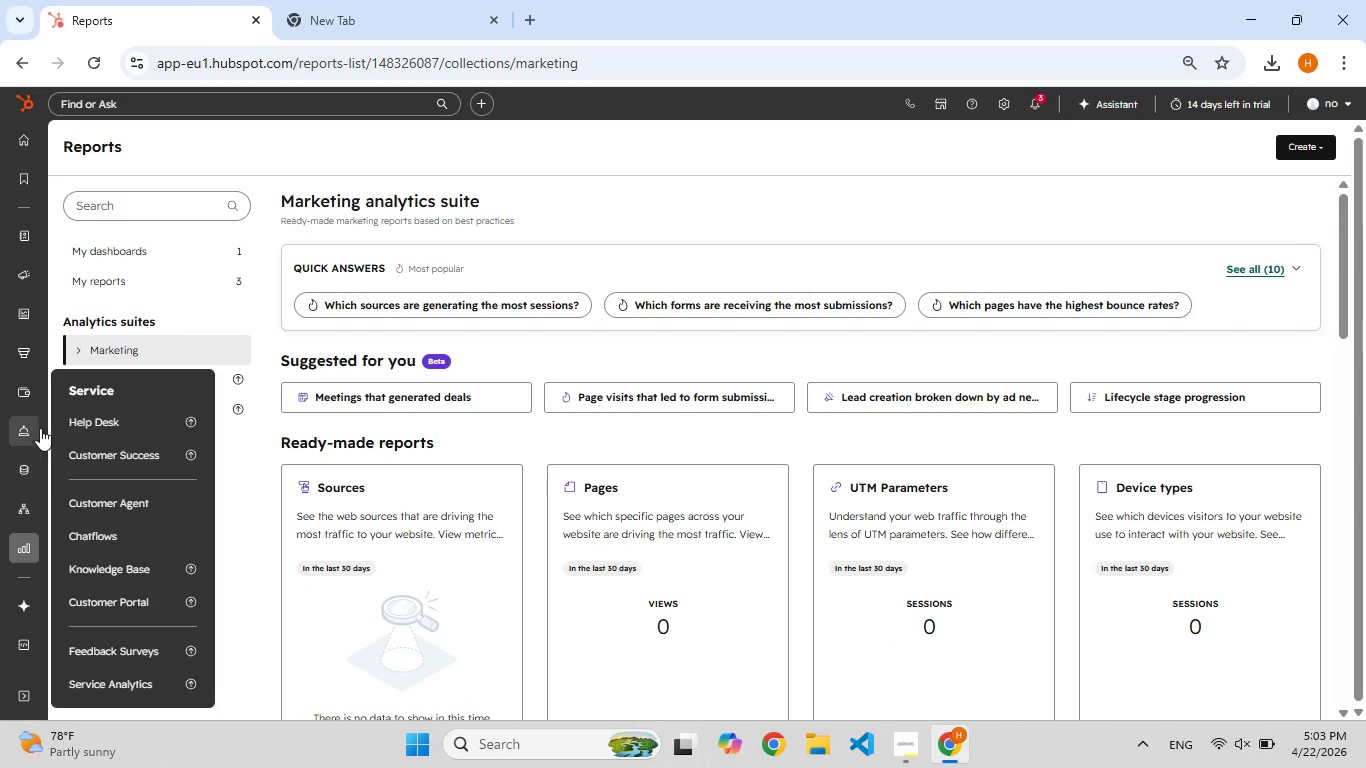 
mouse_move([22, 312])
 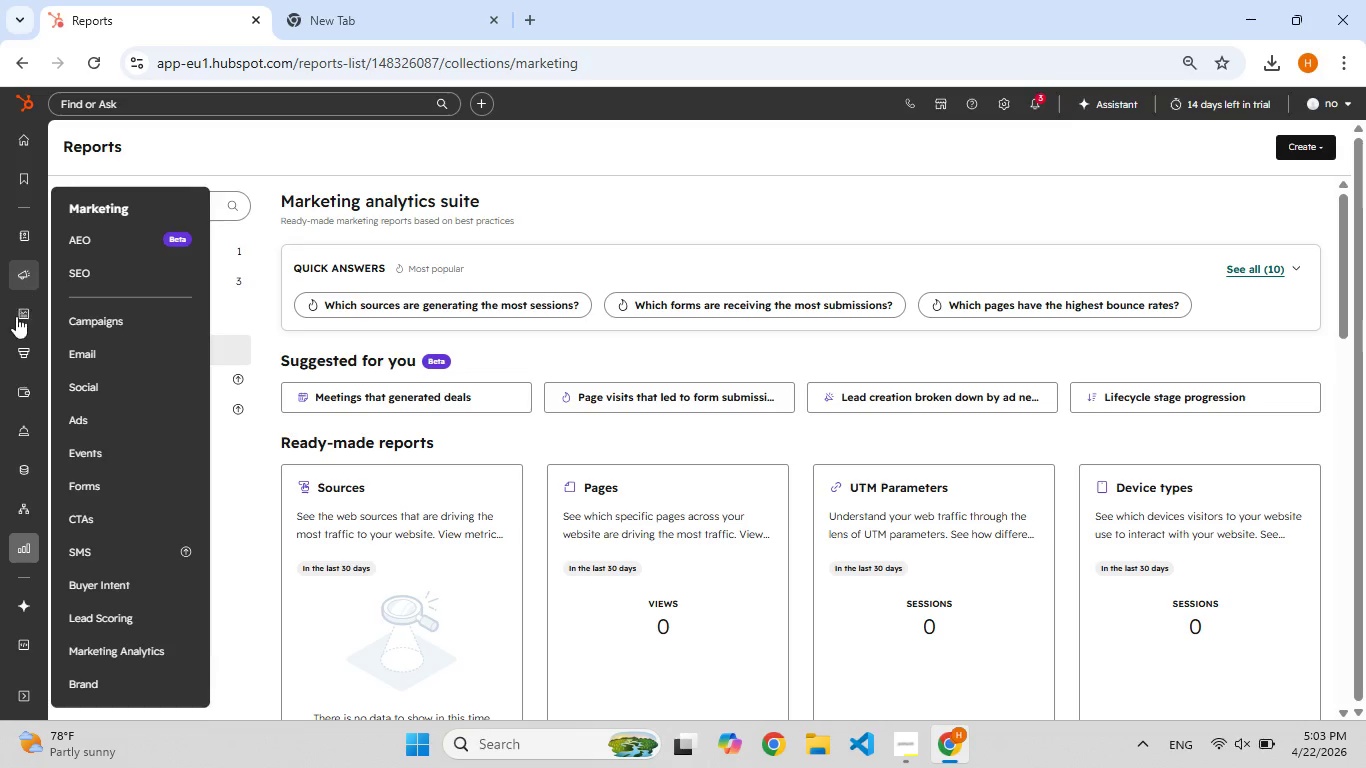 
wait(5.69)
 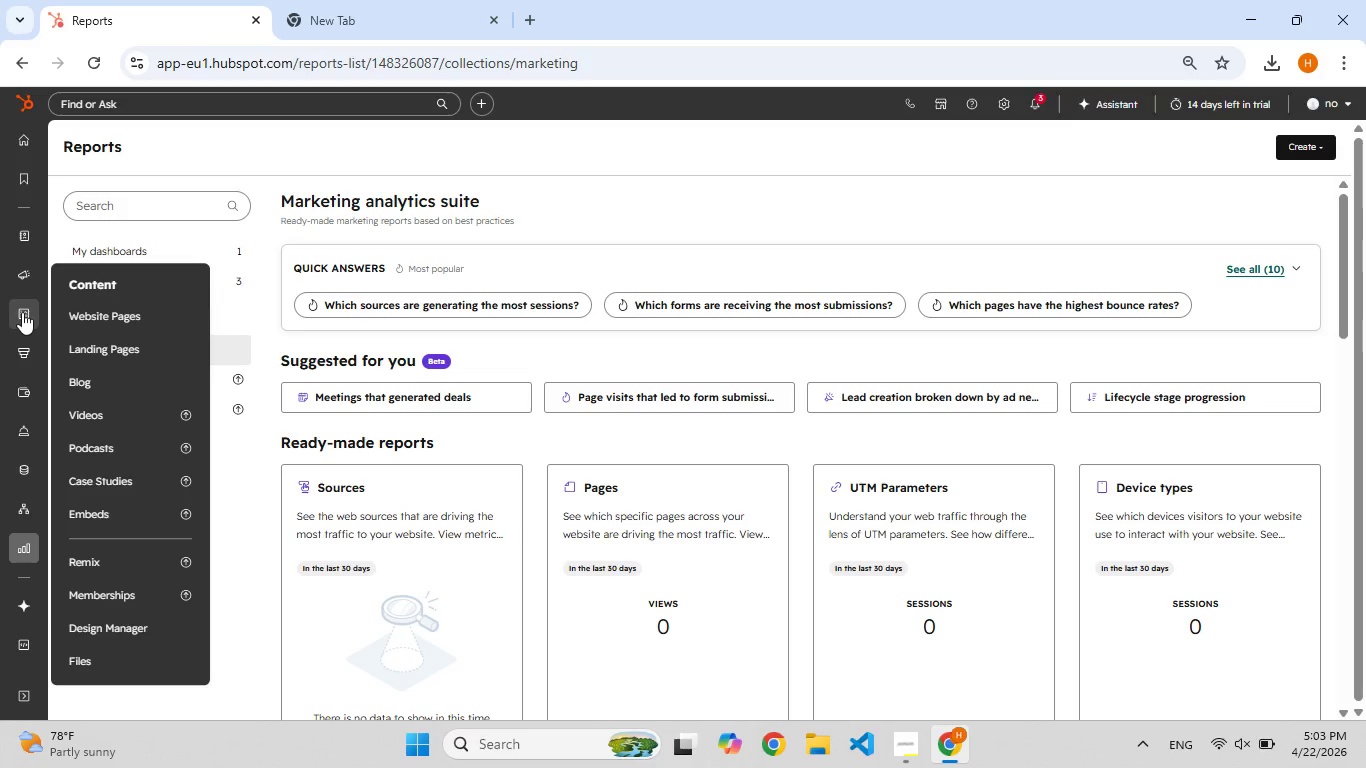 
mouse_move([22, 397])
 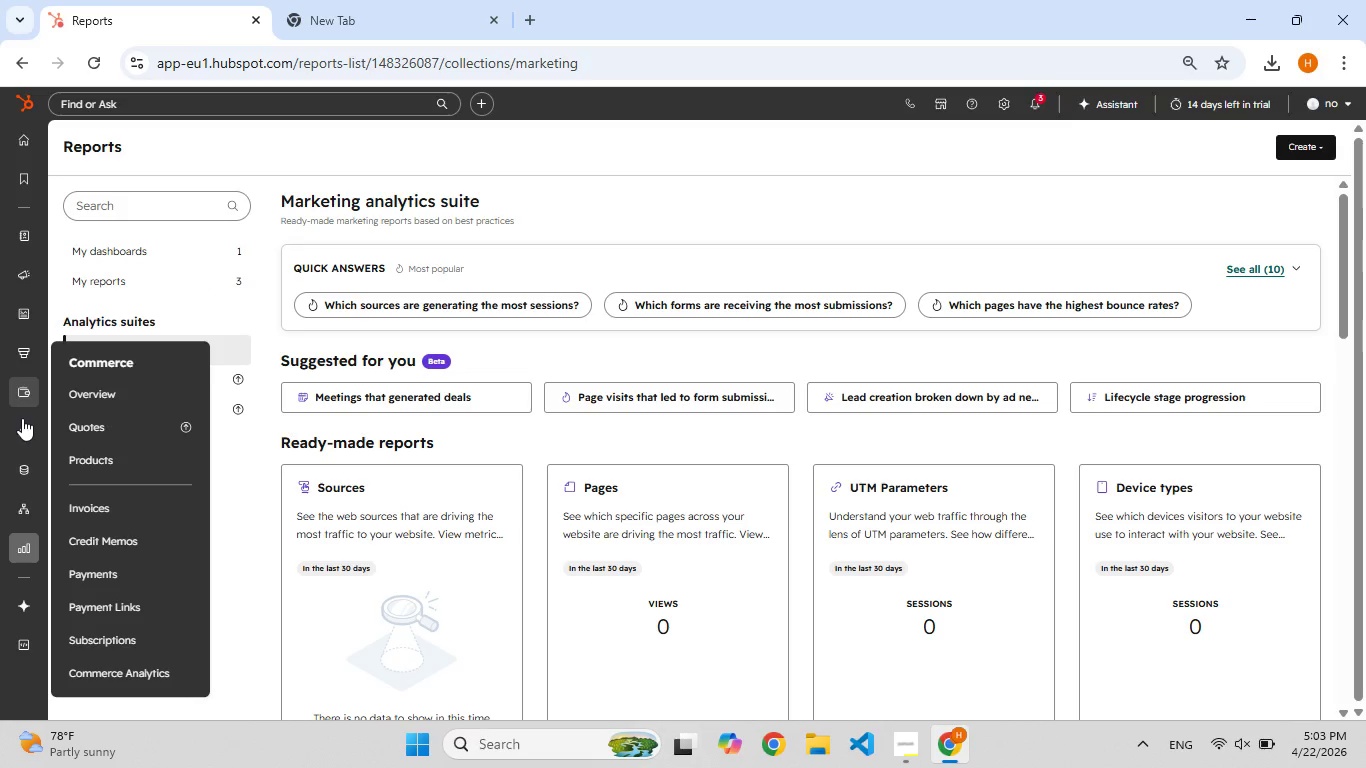 
mouse_move([21, 397])
 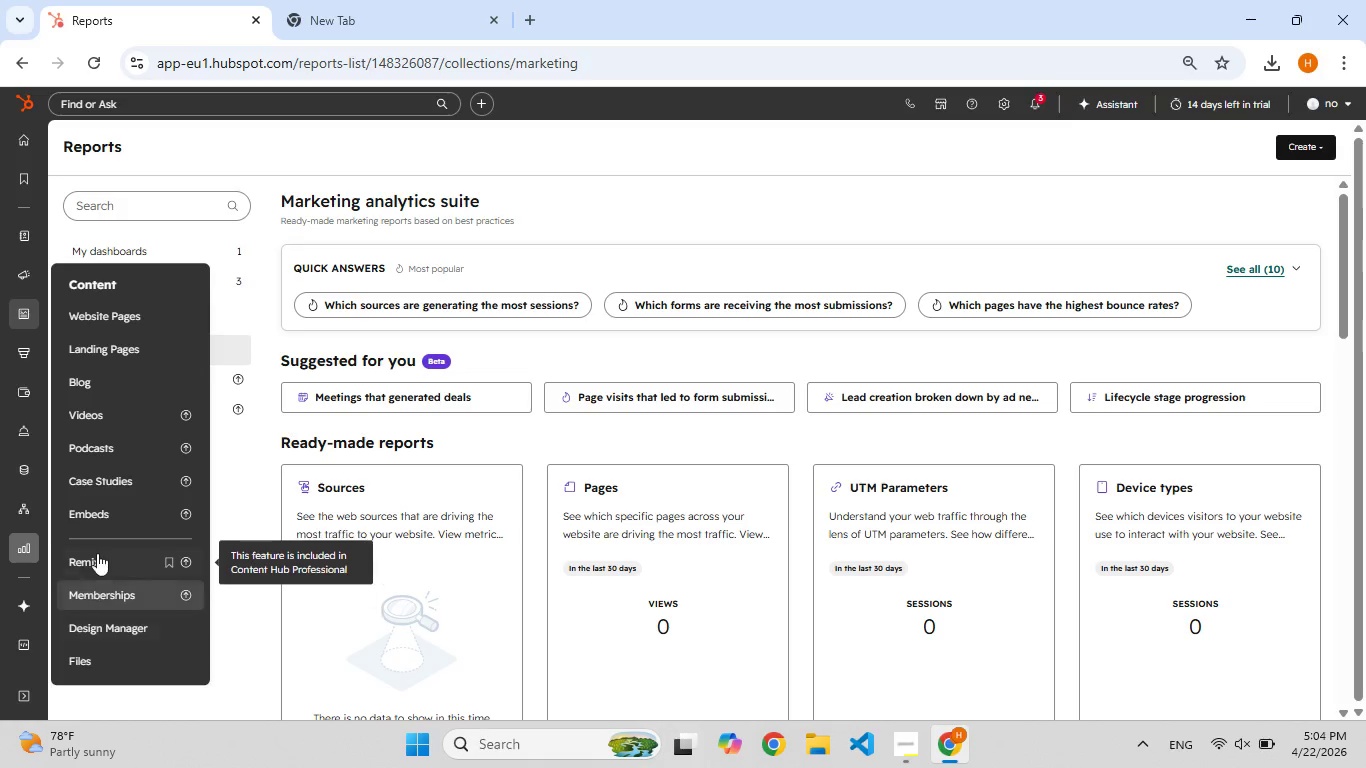 
scroll: coordinate [109, 506], scroll_direction: down, amount: 1.0
 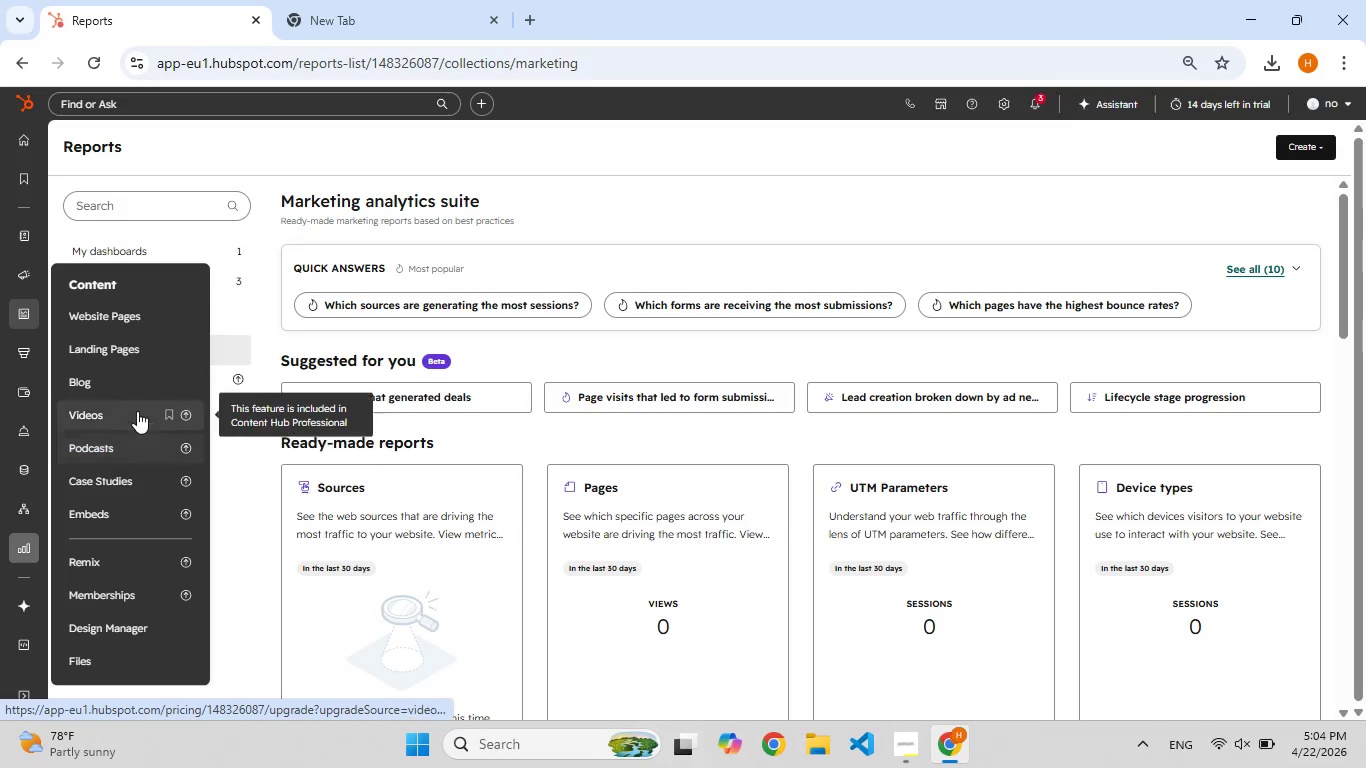 
left_click([140, 361])
 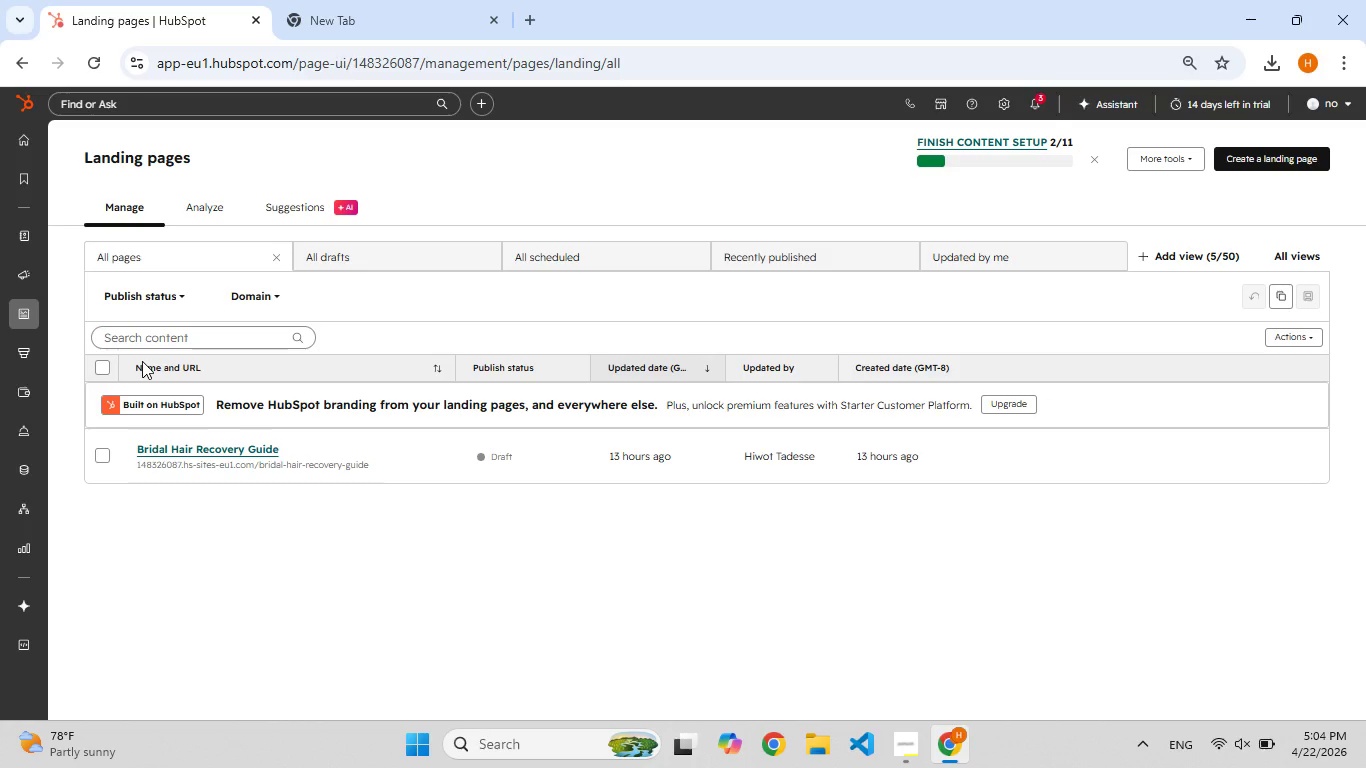 
wait(12.89)
 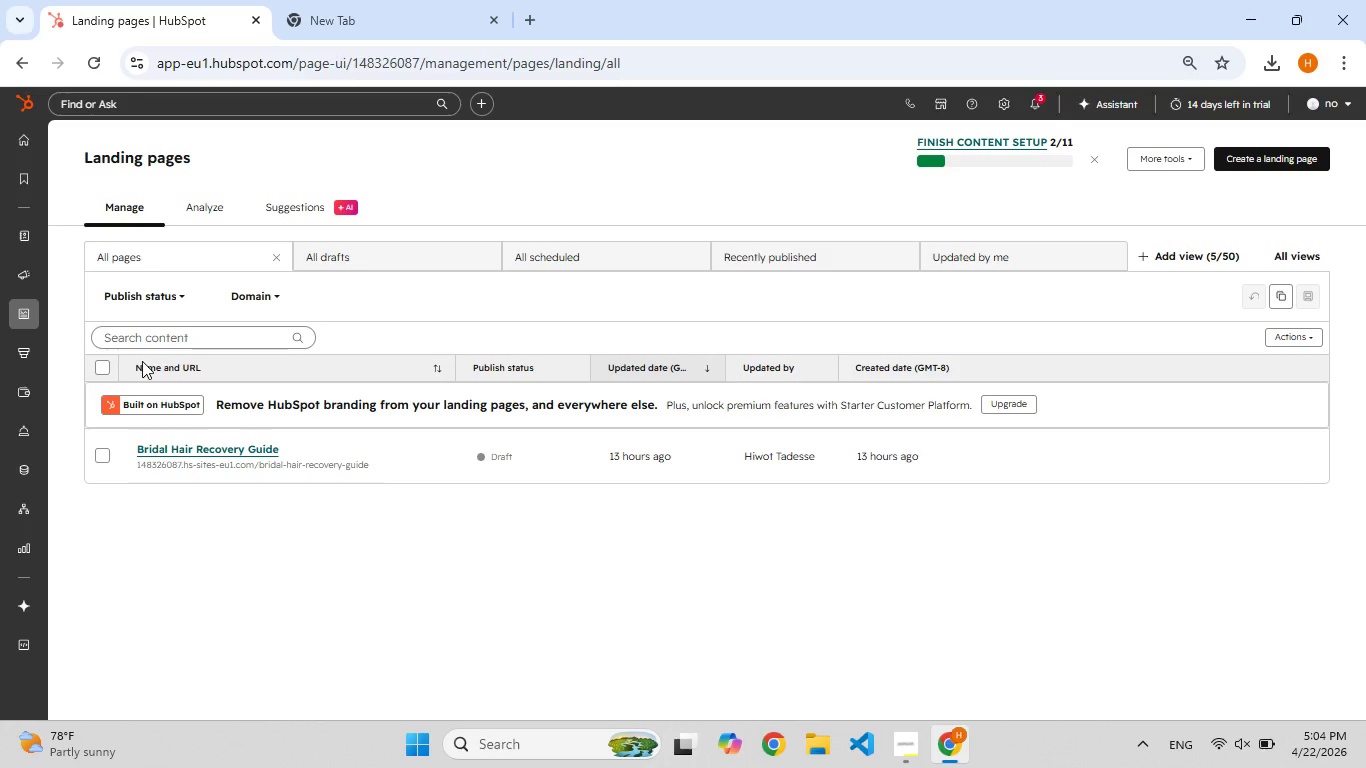 
left_click([170, 452])
 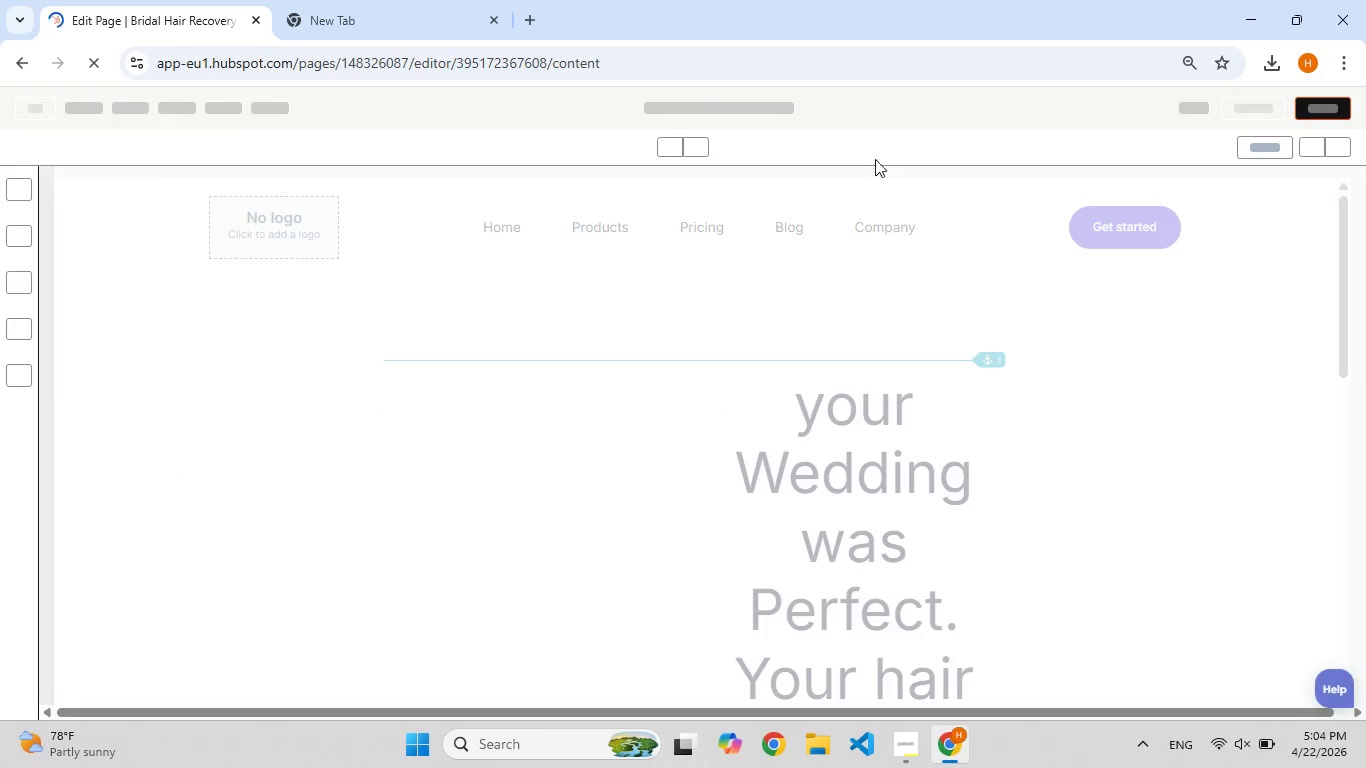 
scroll: coordinate [815, 435], scroll_direction: down, amount: 5.0
 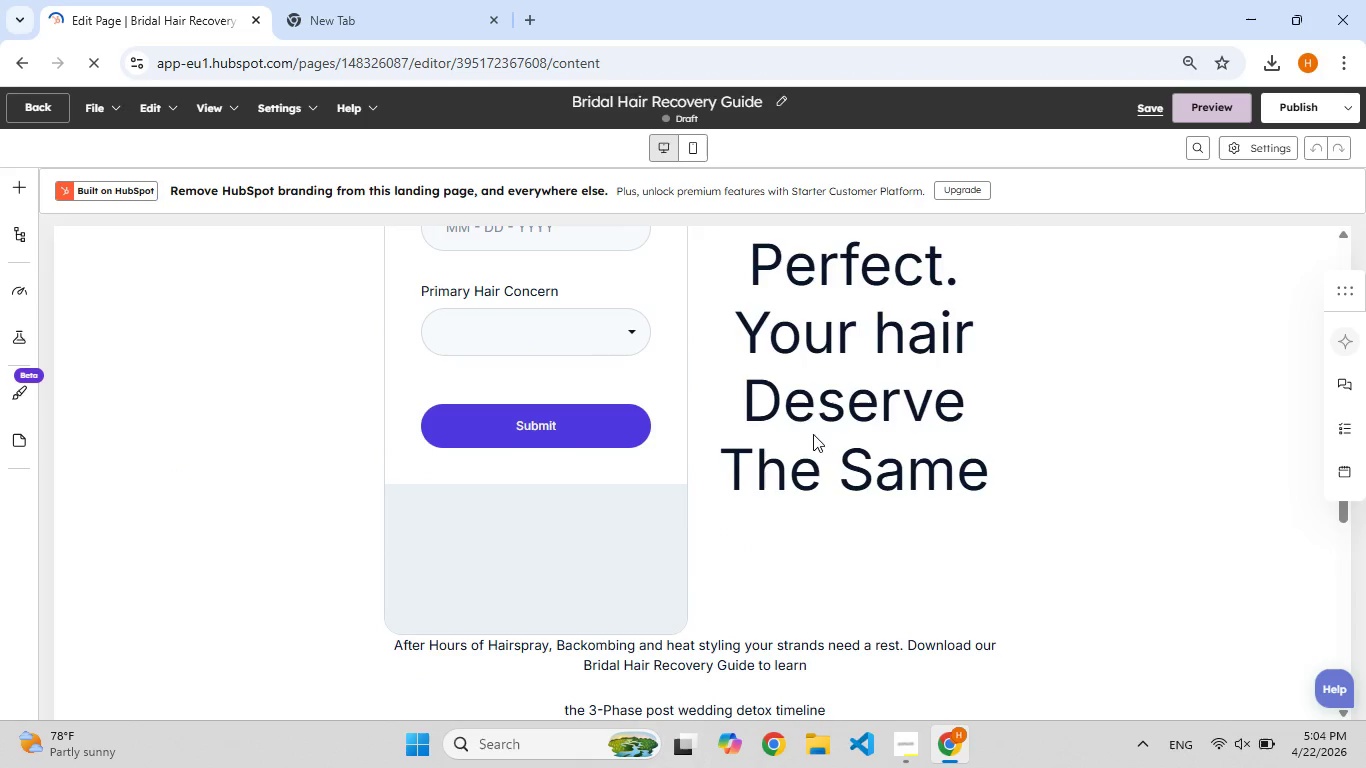 
scroll: coordinate [808, 422], scroll_direction: up, amount: 3.0
 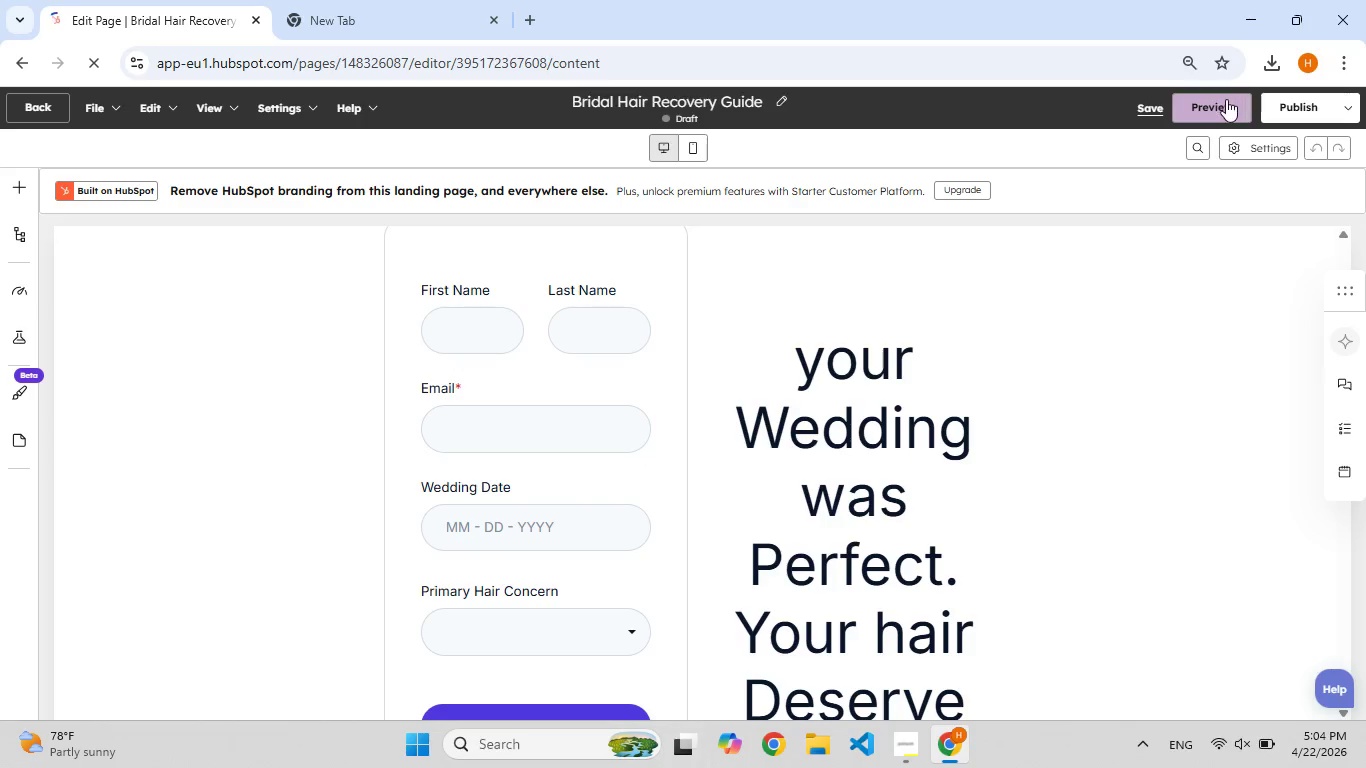 
left_click([1225, 99])
 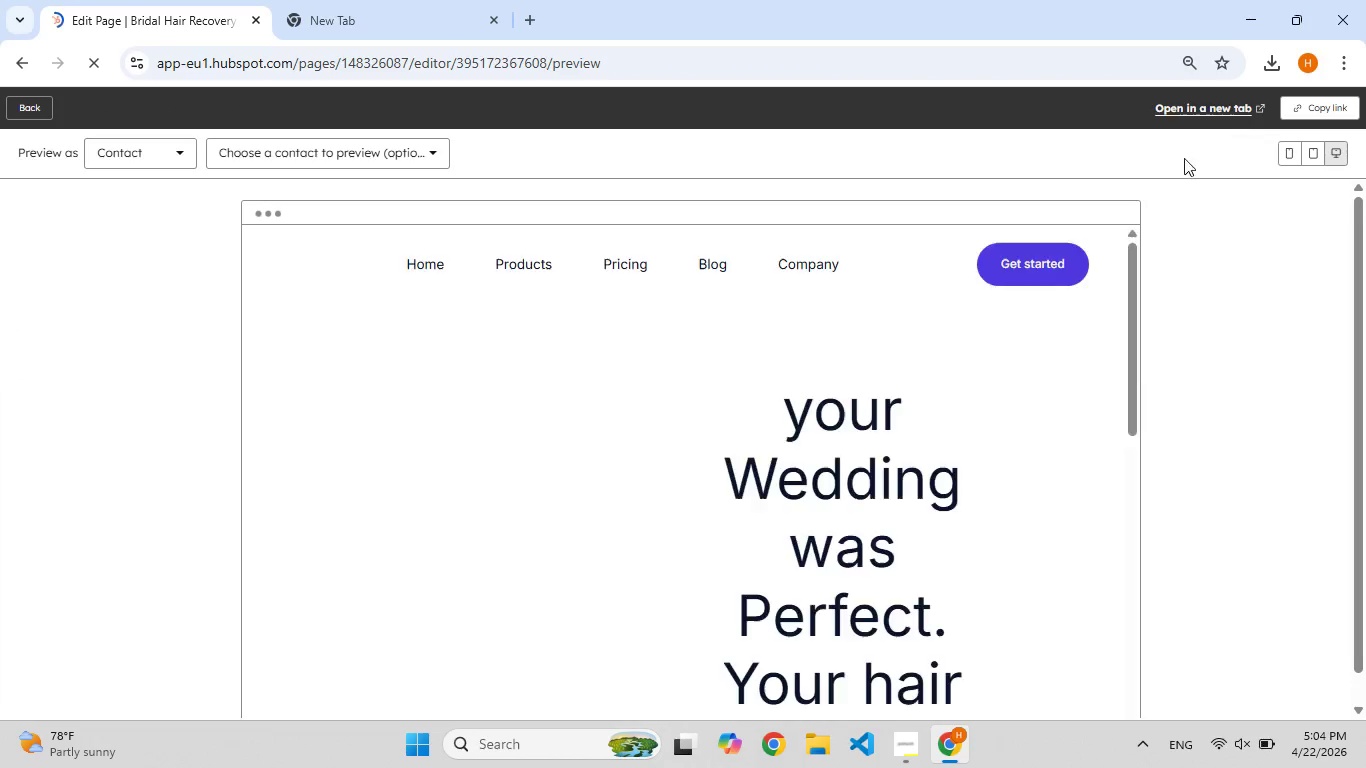 
scroll: coordinate [1134, 228], scroll_direction: down, amount: 6.0
 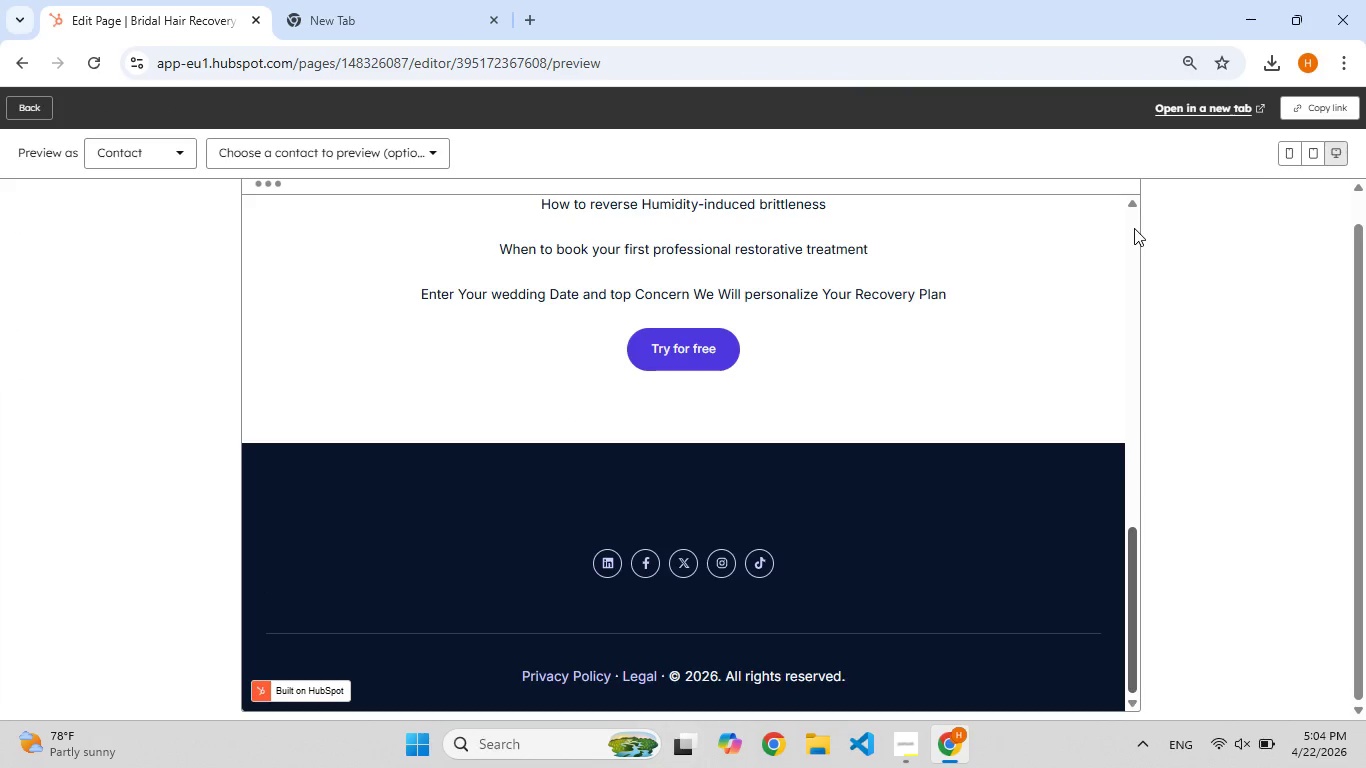 
scroll: coordinate [1125, 235], scroll_direction: up, amount: 11.0
 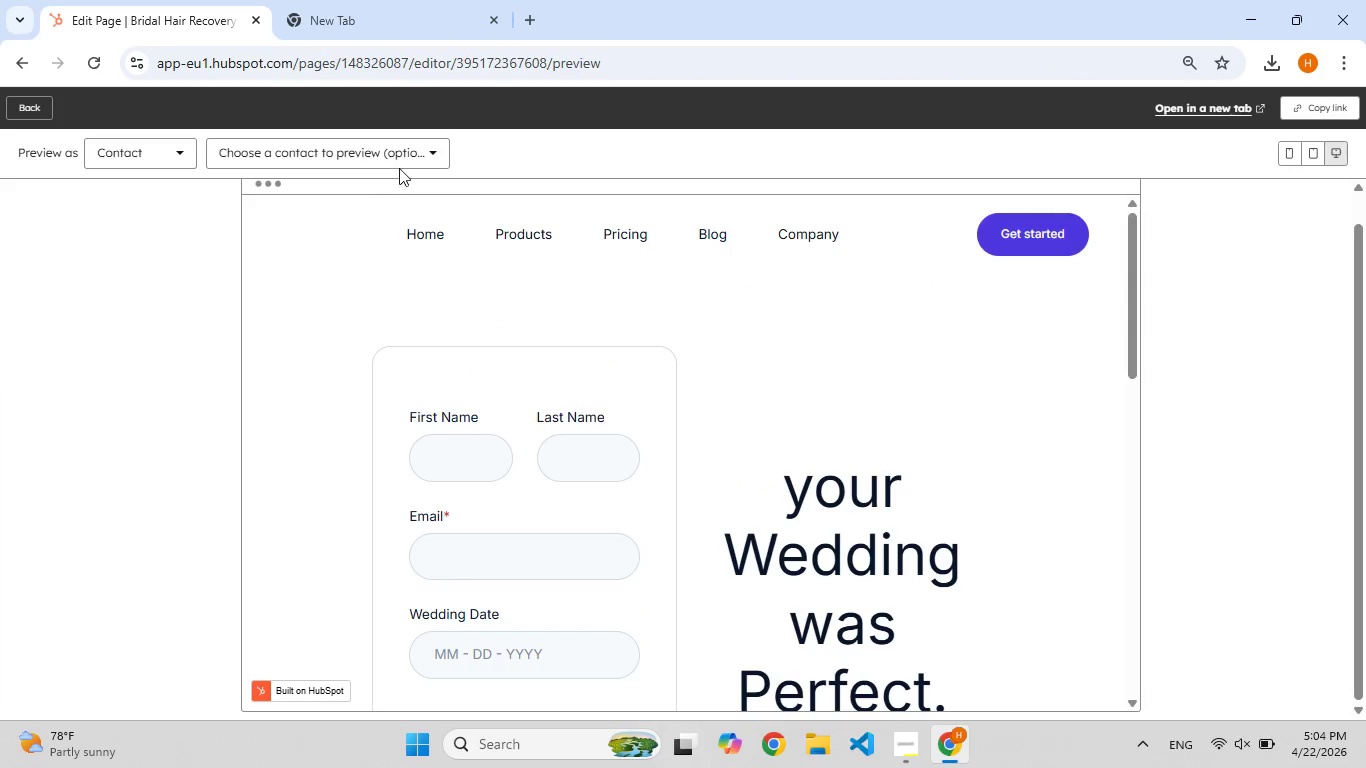 
left_click([417, 152])
 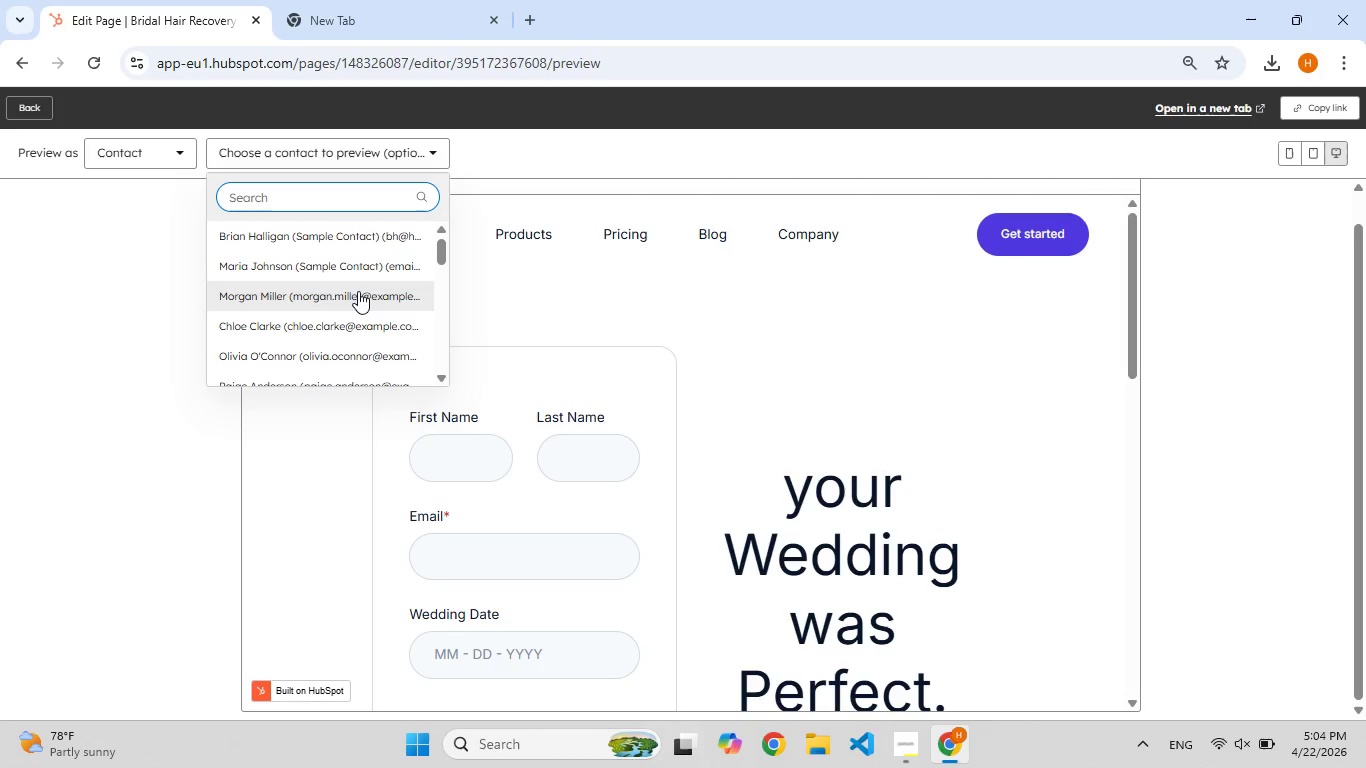 
left_click([359, 276])
 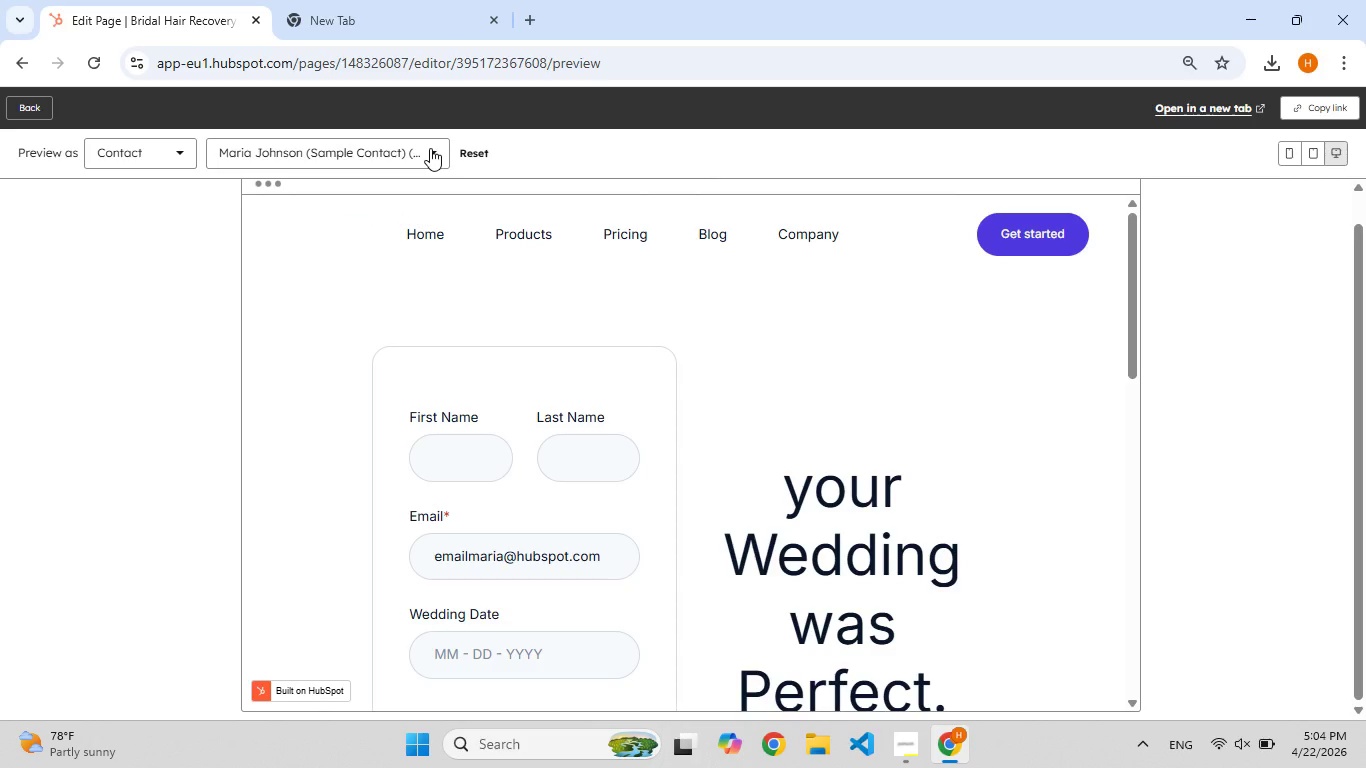 
scroll: coordinate [629, 444], scroll_direction: down, amount: 8.0
 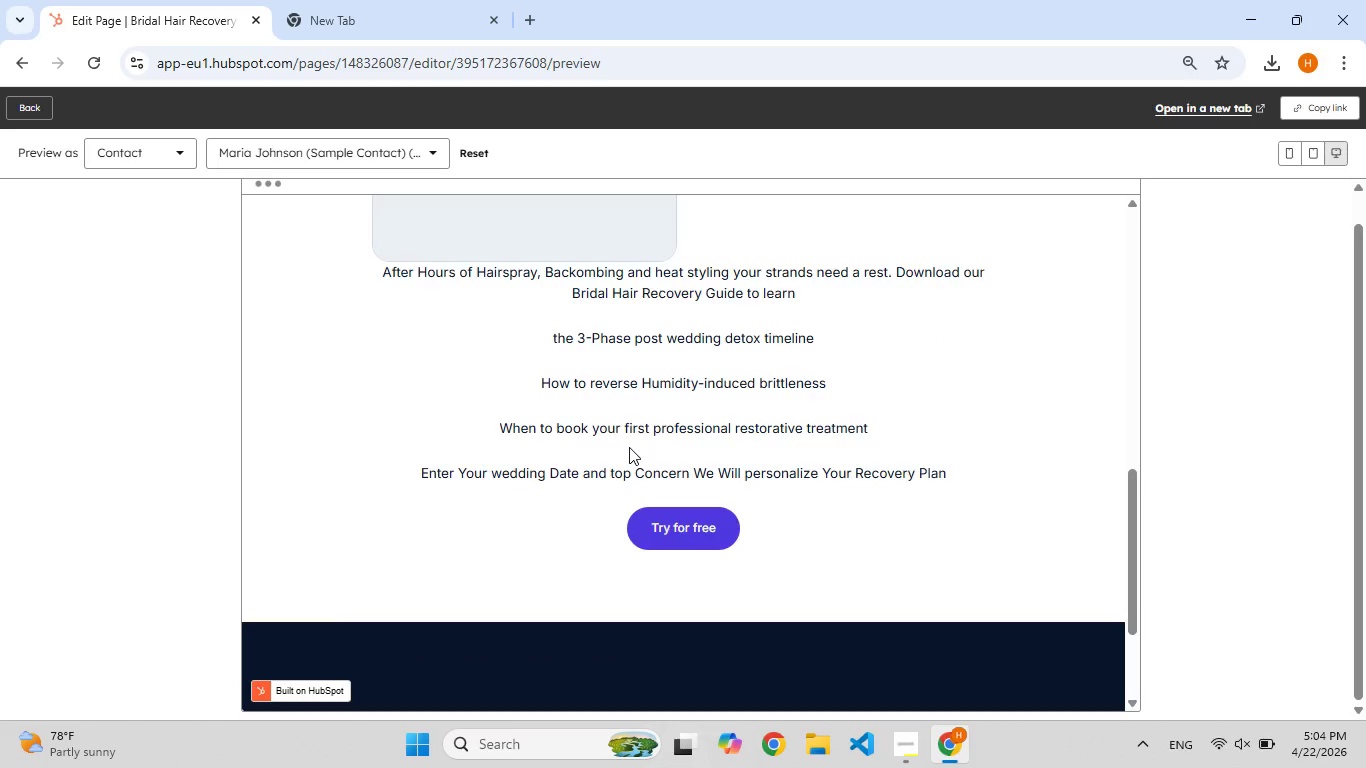 
scroll: coordinate [636, 475], scroll_direction: up, amount: 15.0
 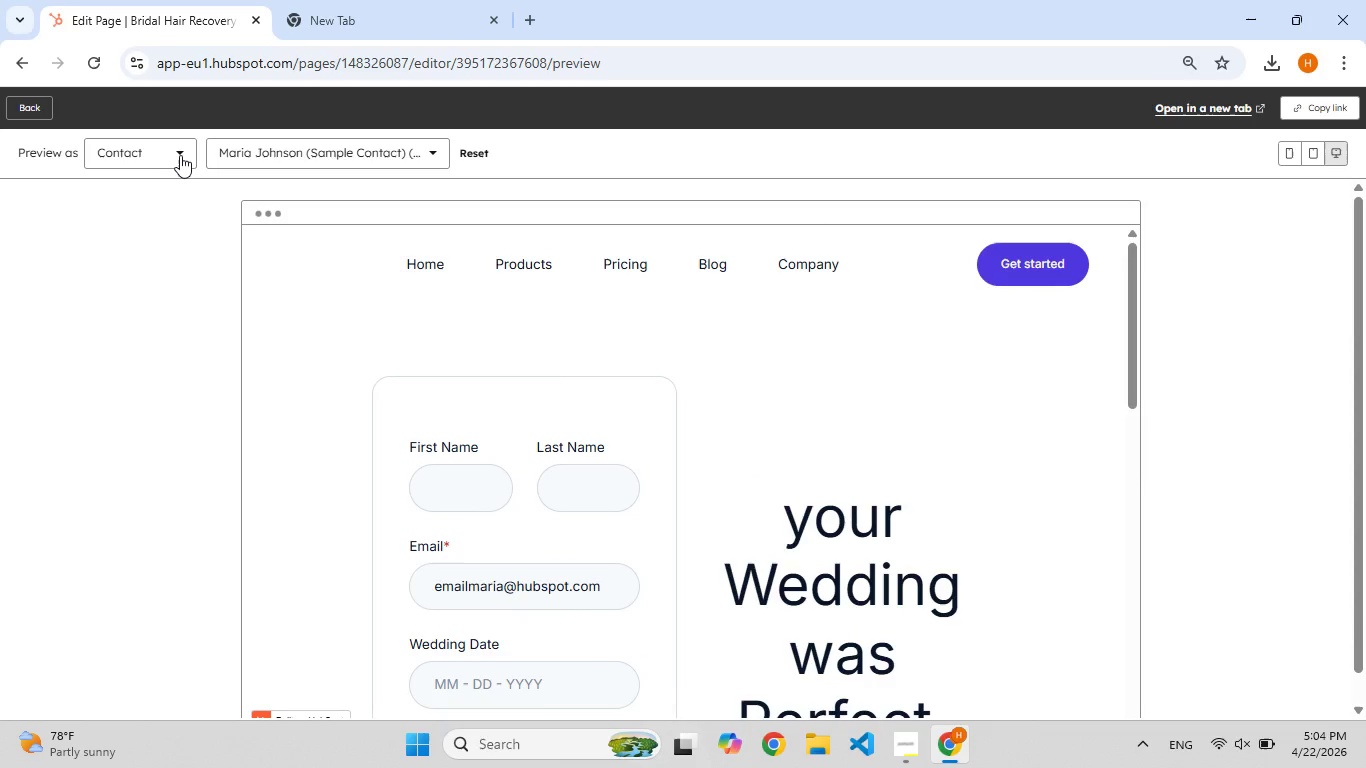 
left_click([180, 155])
 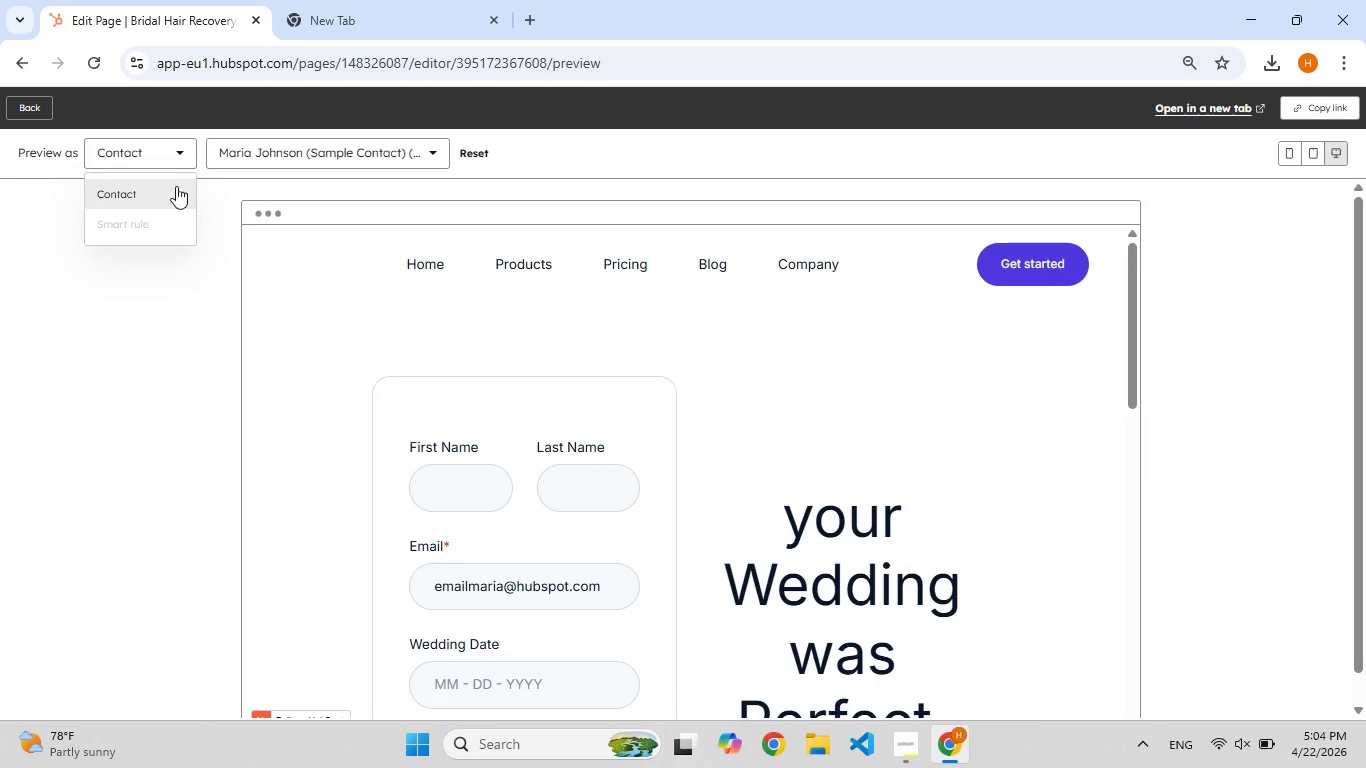 
left_click([175, 192])
 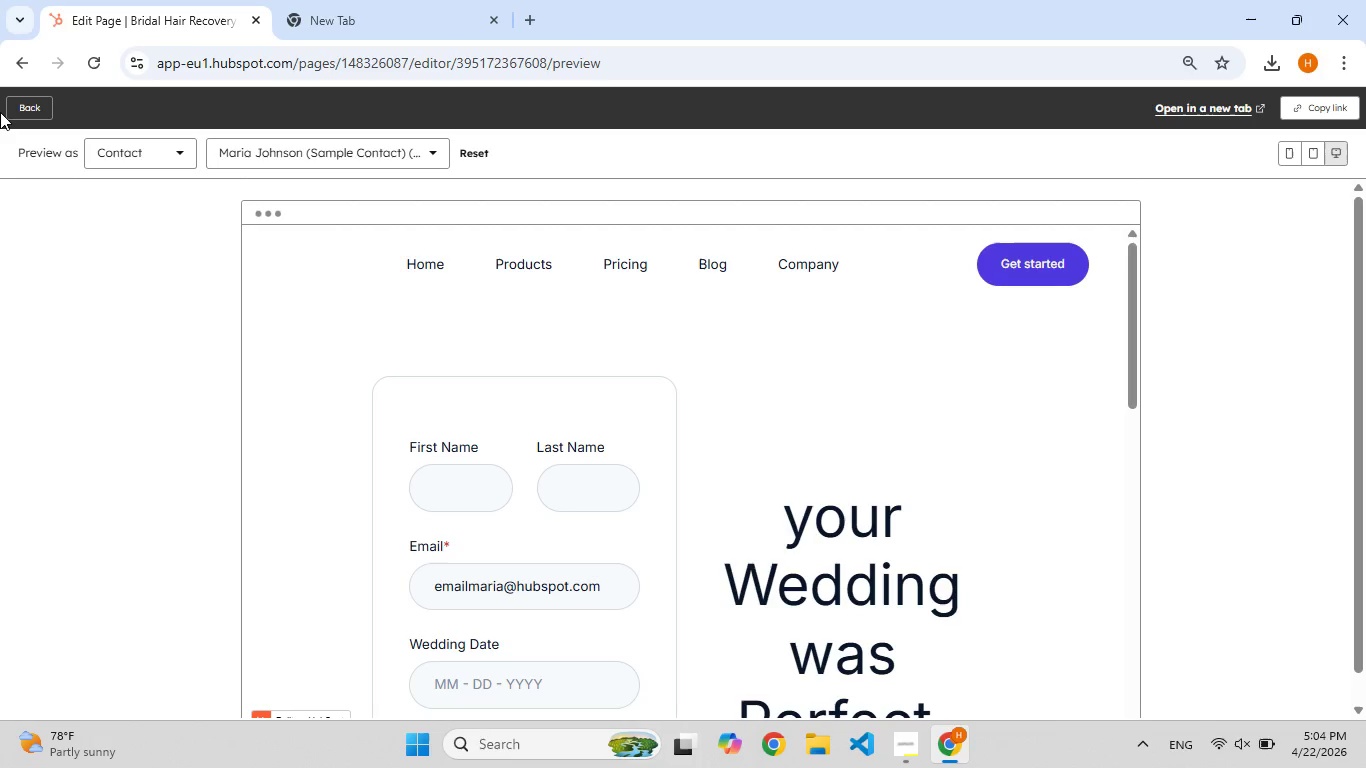 
left_click([7, 107])
 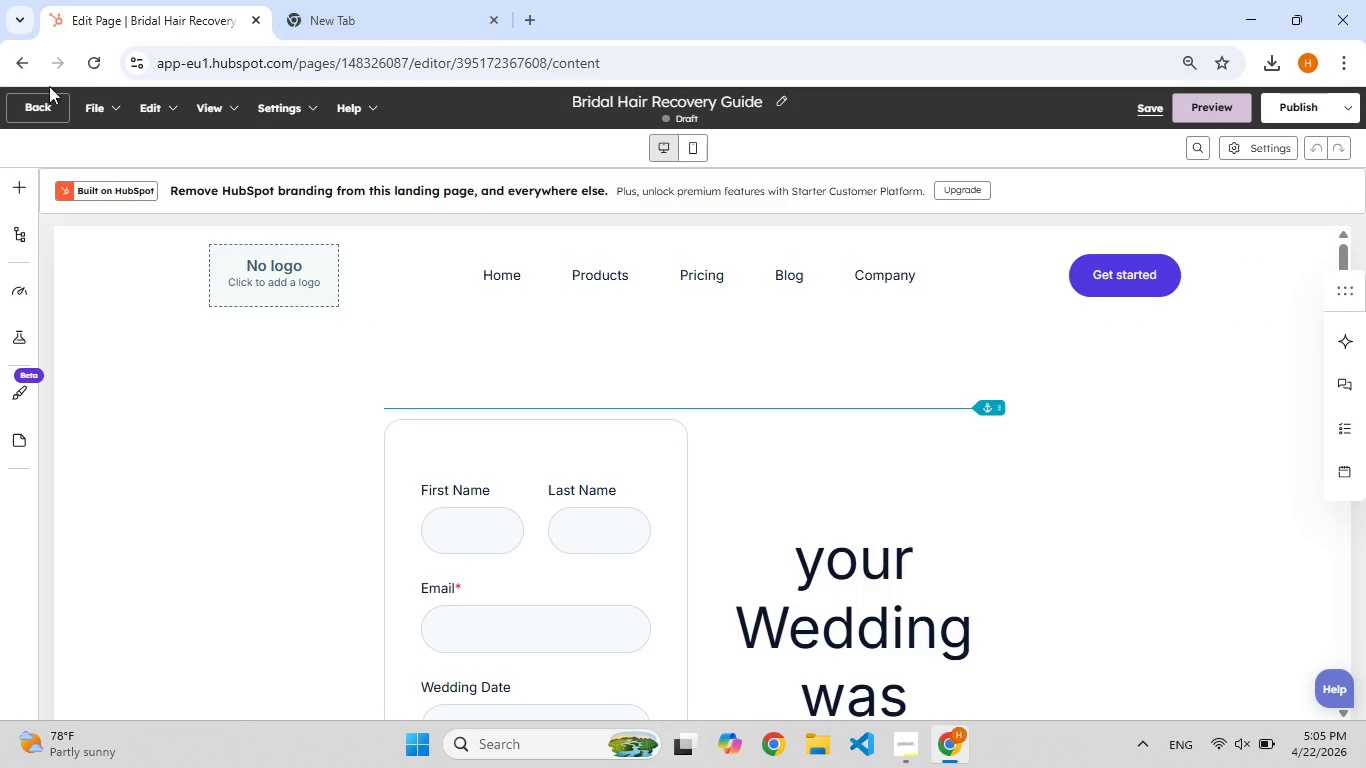 
left_click([39, 103])
 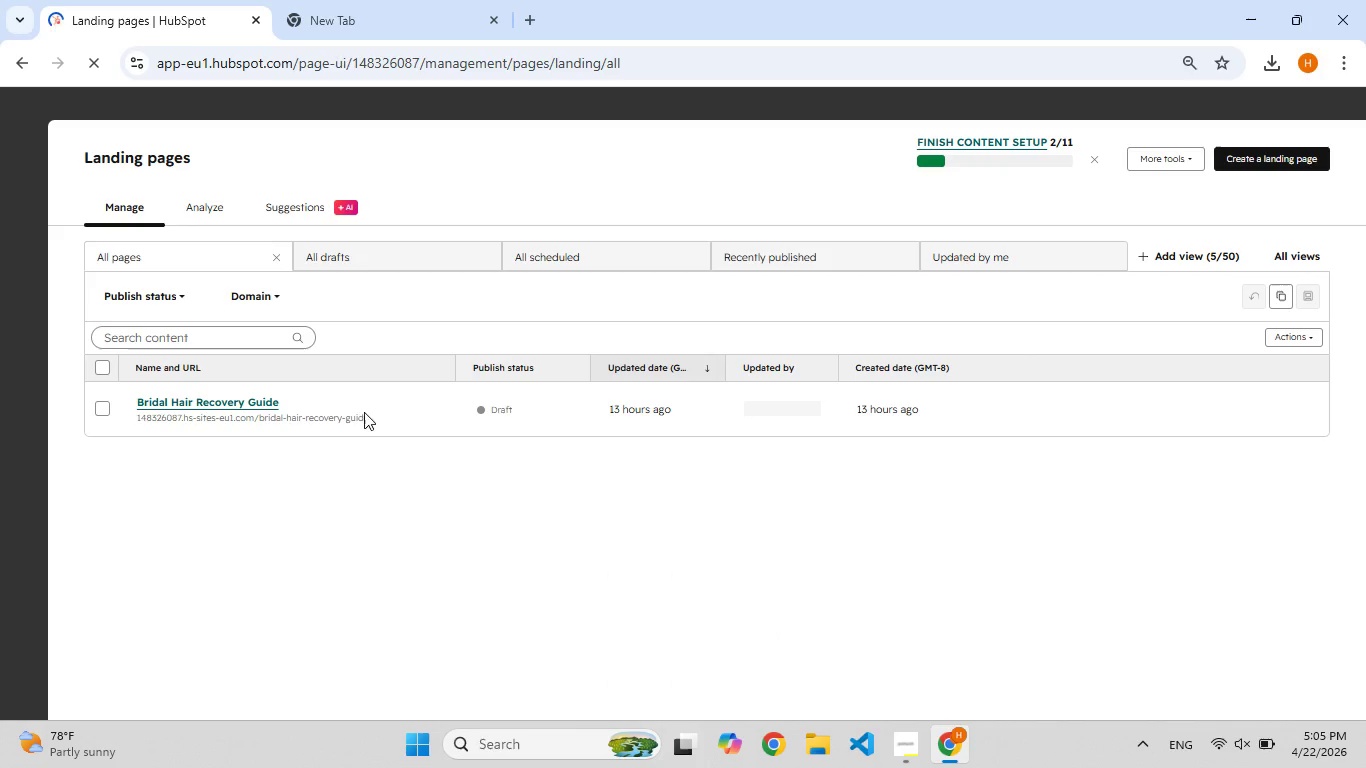 
wait(7.74)
 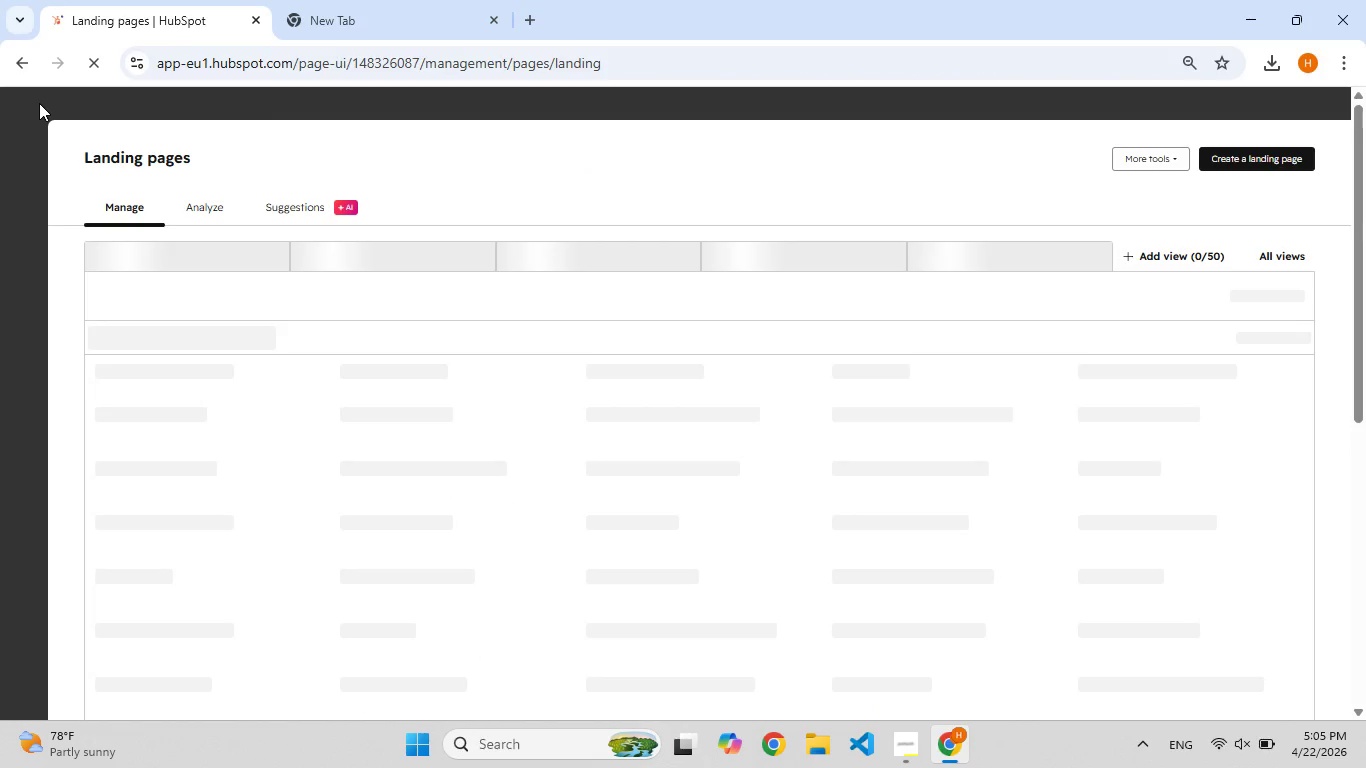 
left_click([950, 741])
 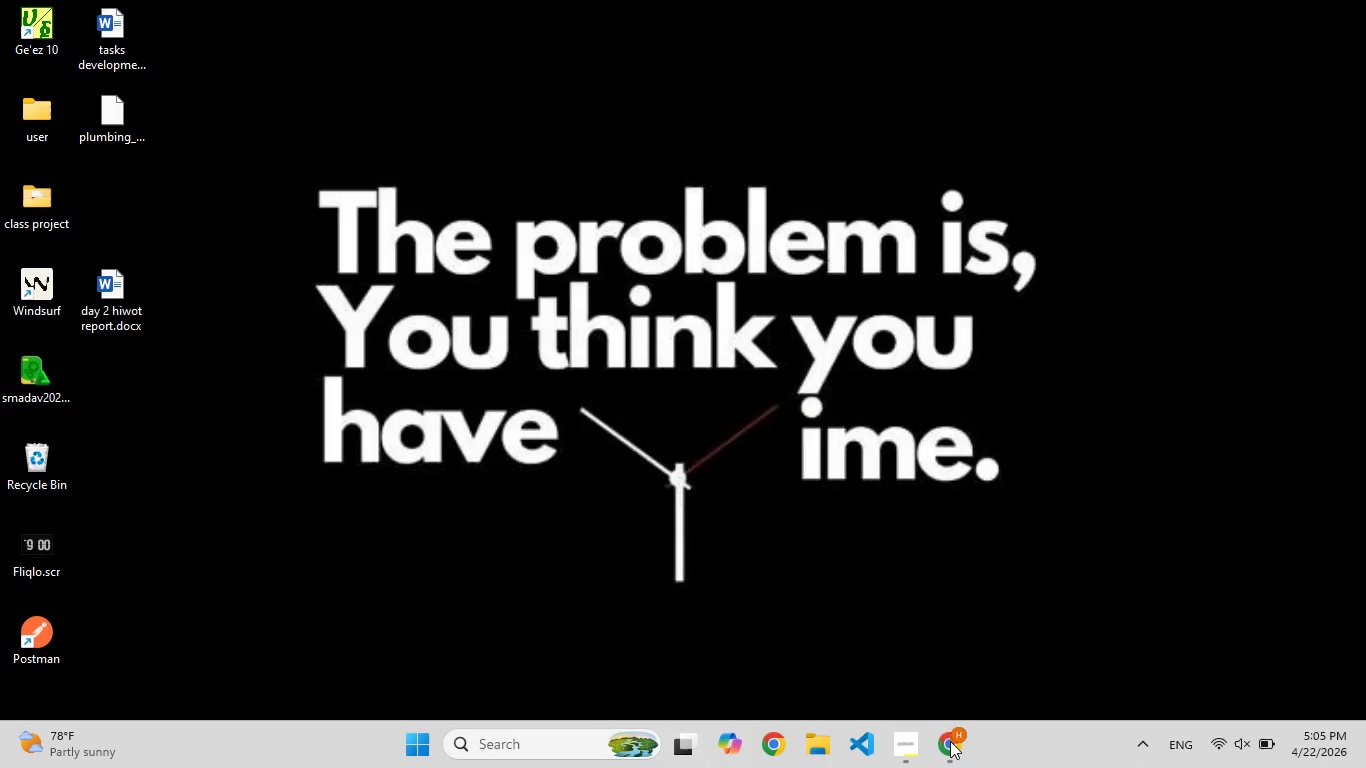 
left_click([950, 741])
 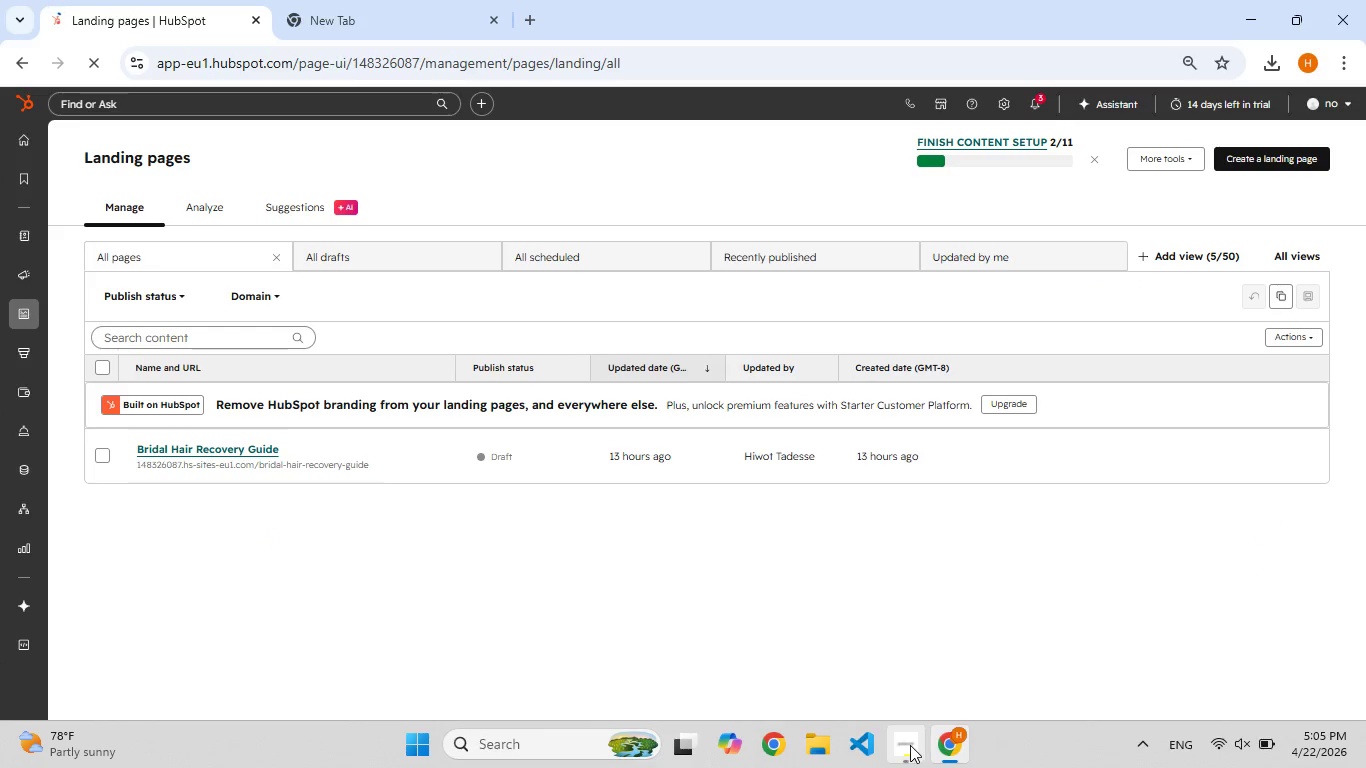 
left_click([910, 745])